 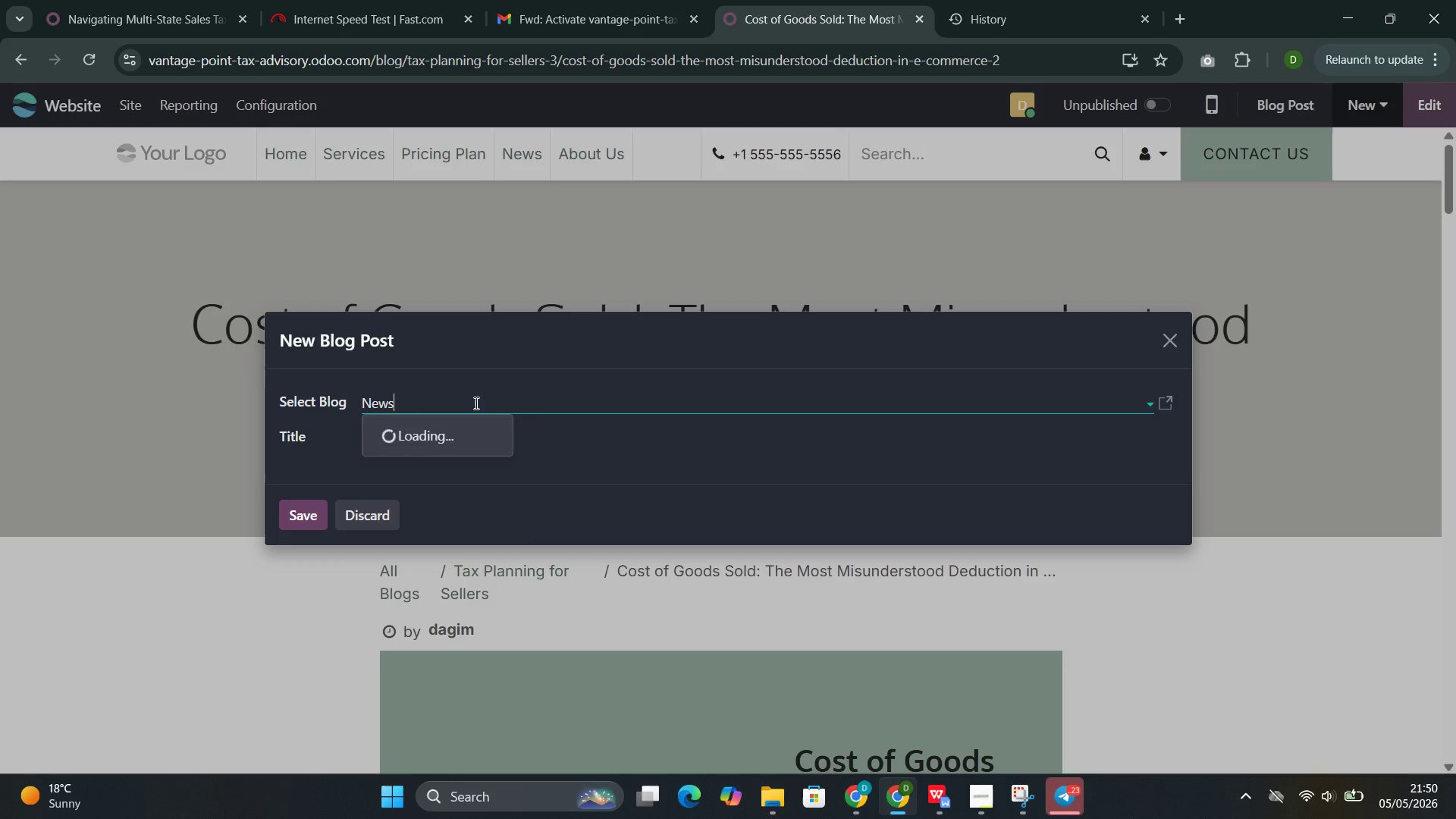 
left_click([432, 496])
 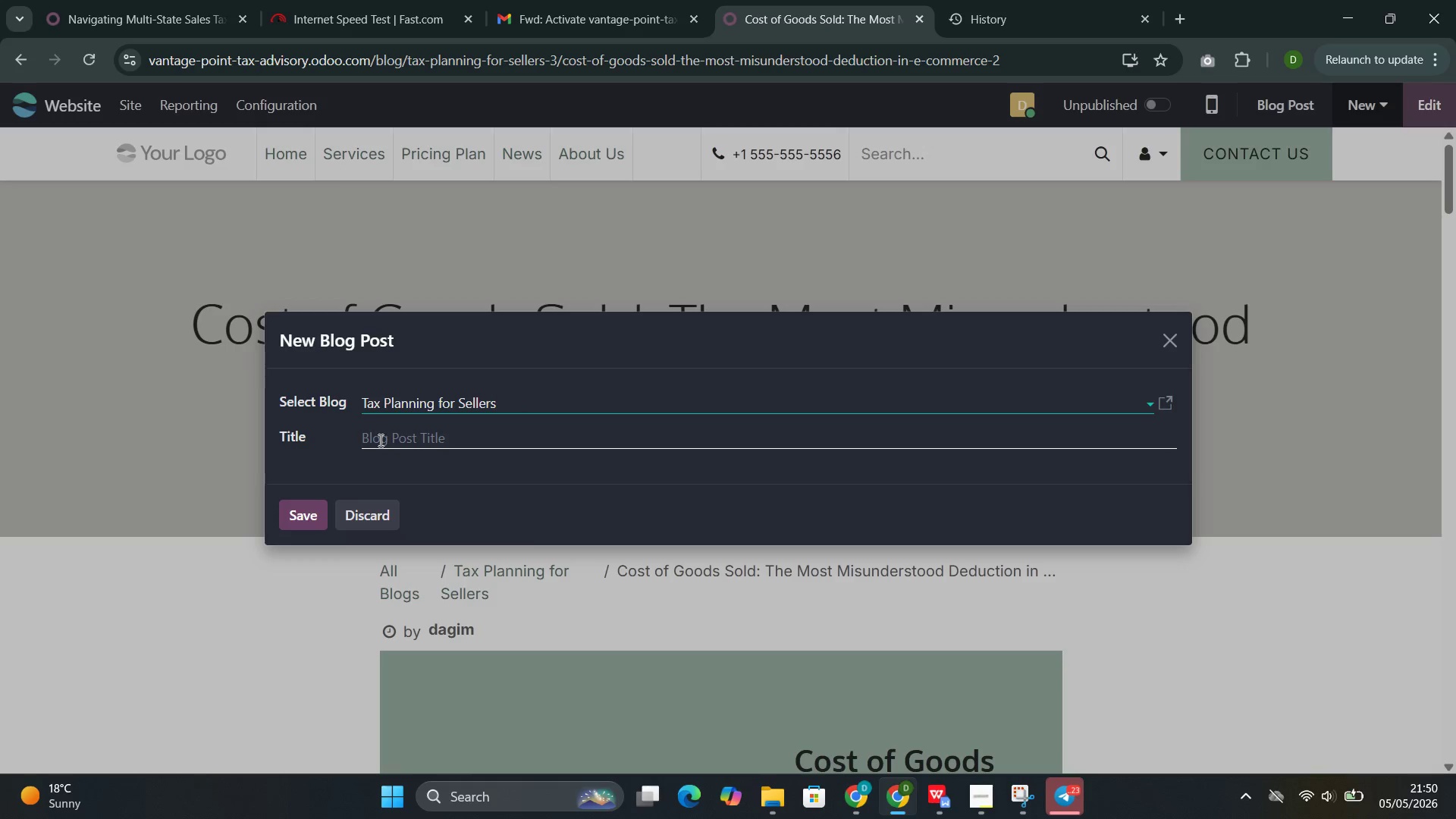 
left_click([380, 441])
 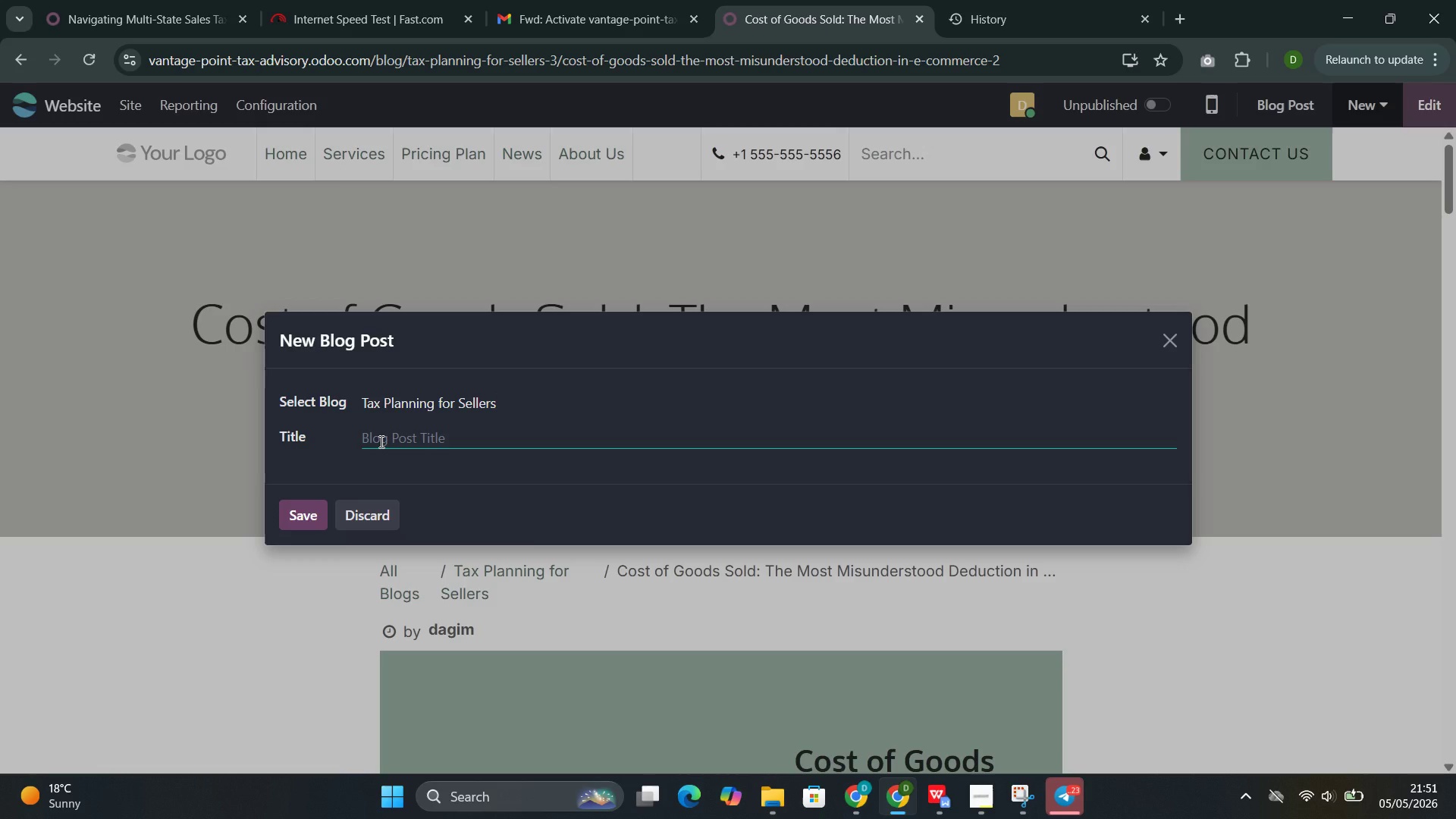 
type(199)
 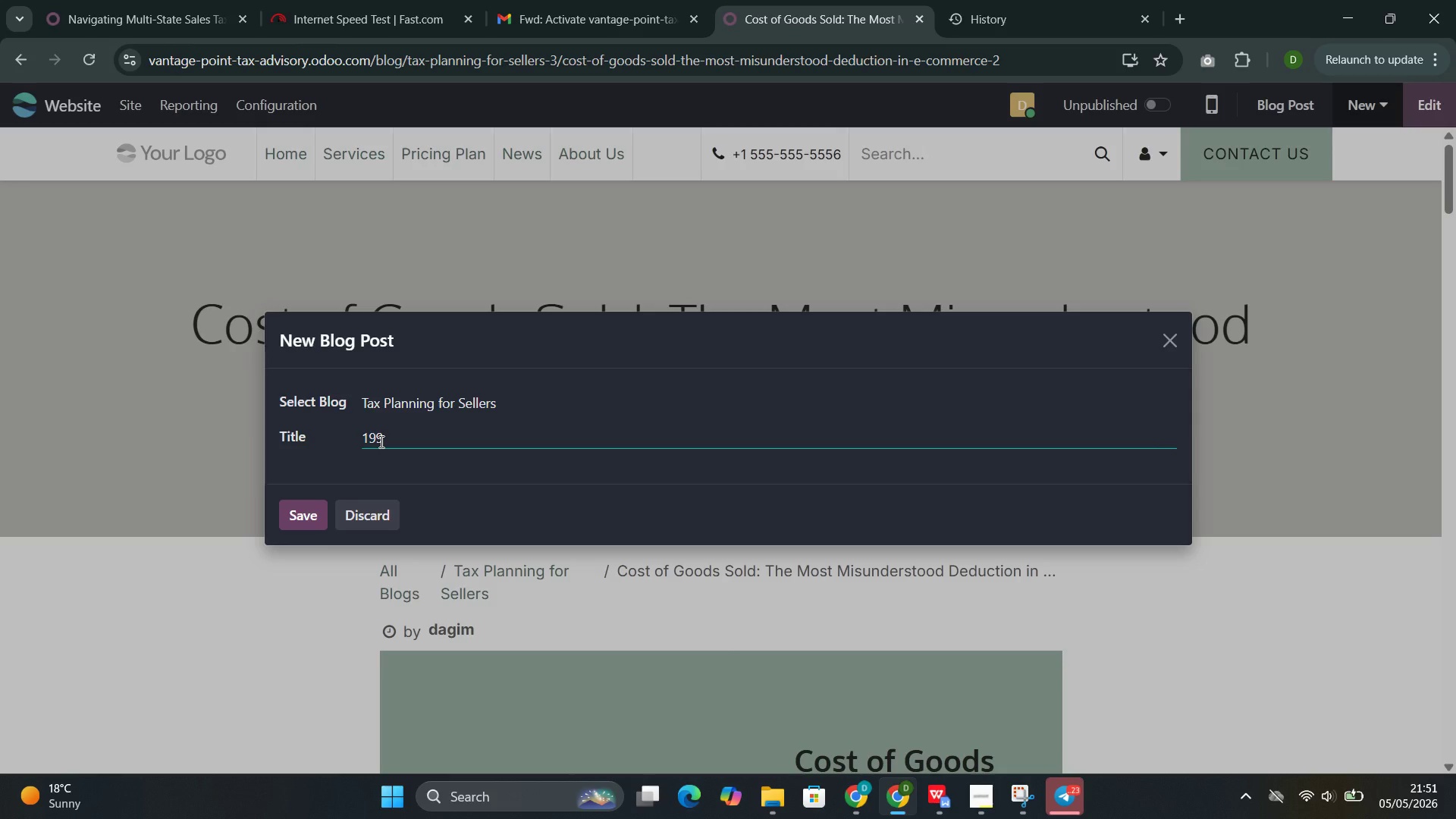 
wait(5.12)
 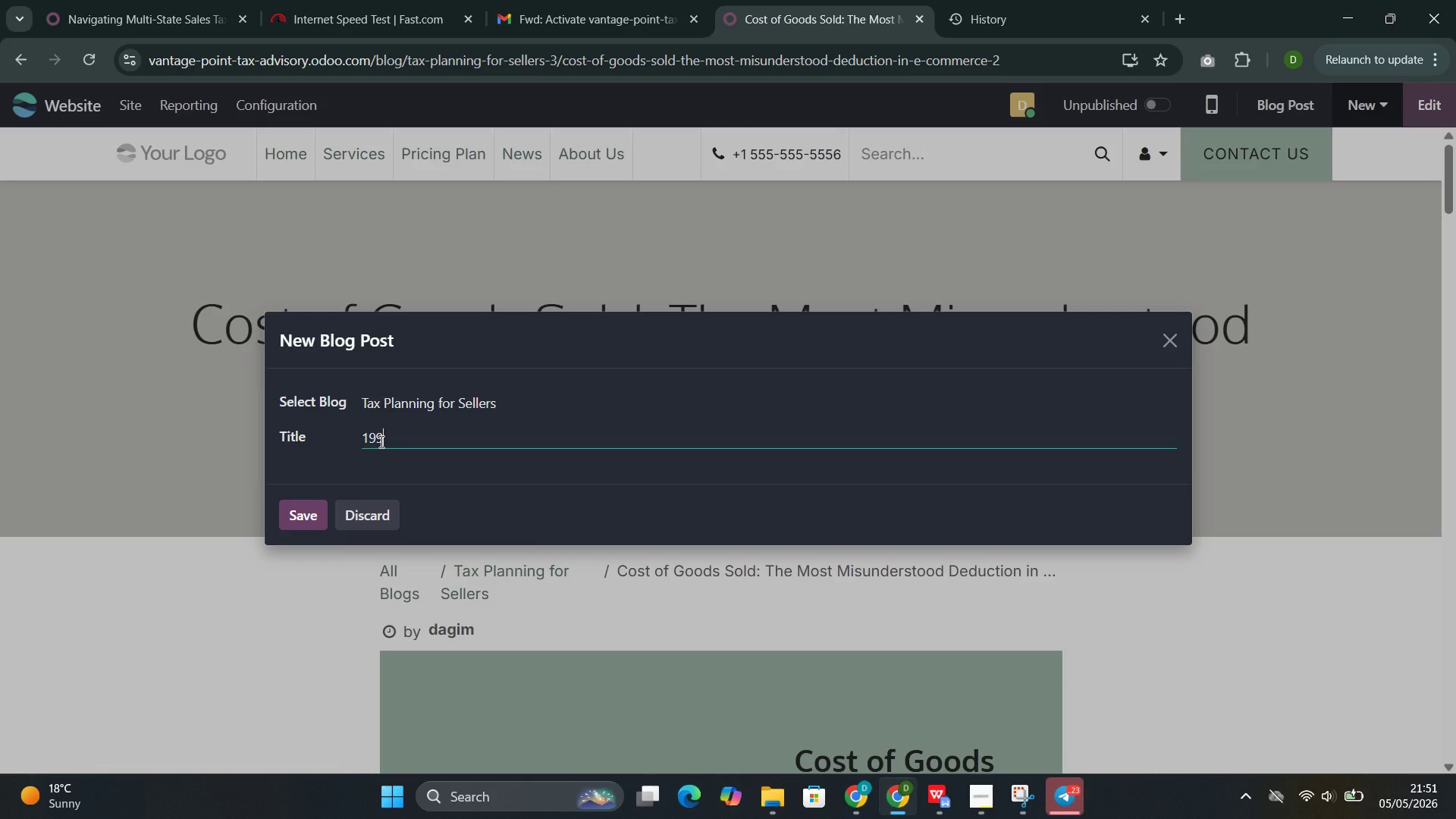 
key(ArrowLeft)
 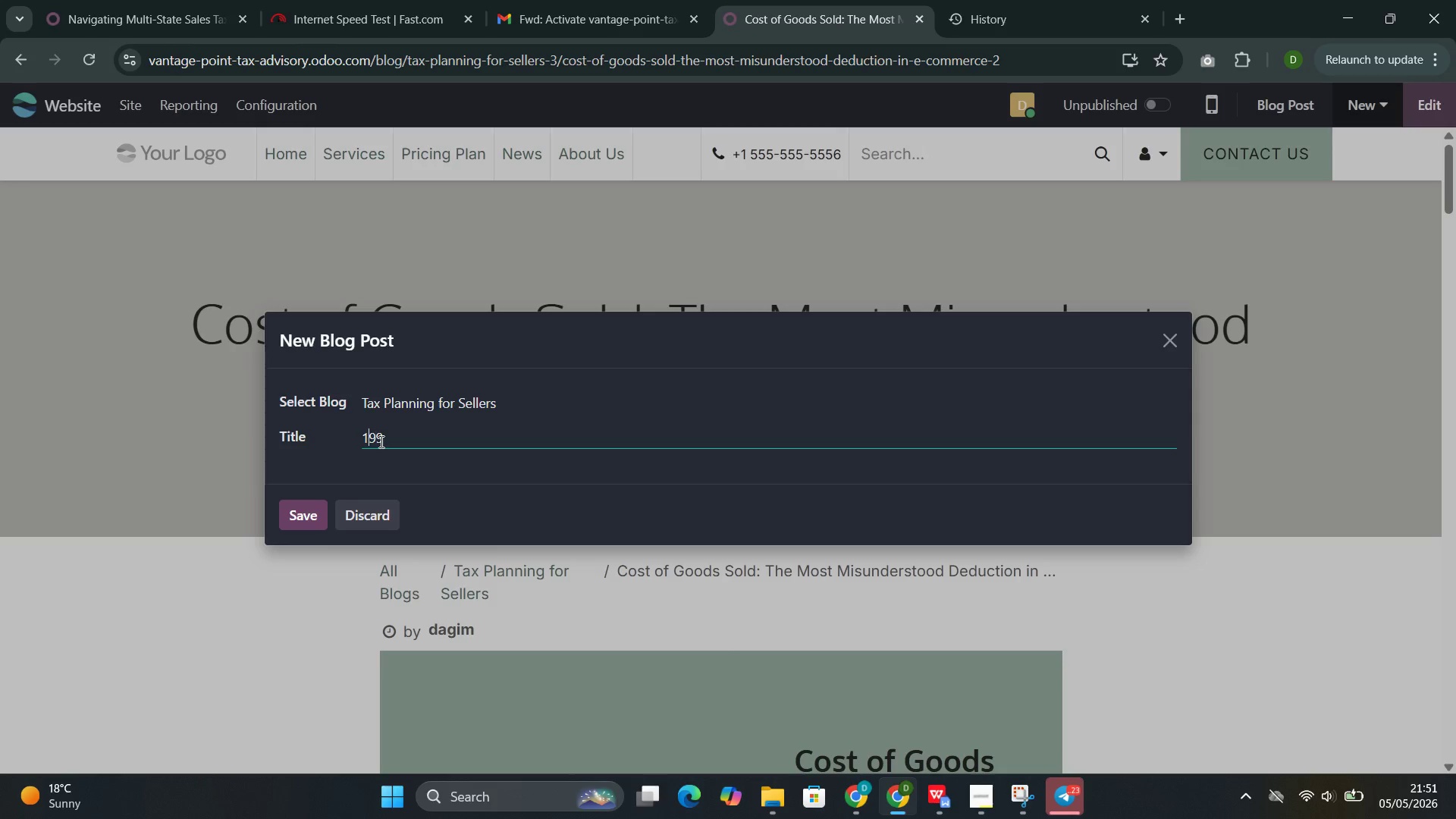 
key(ArrowLeft)
 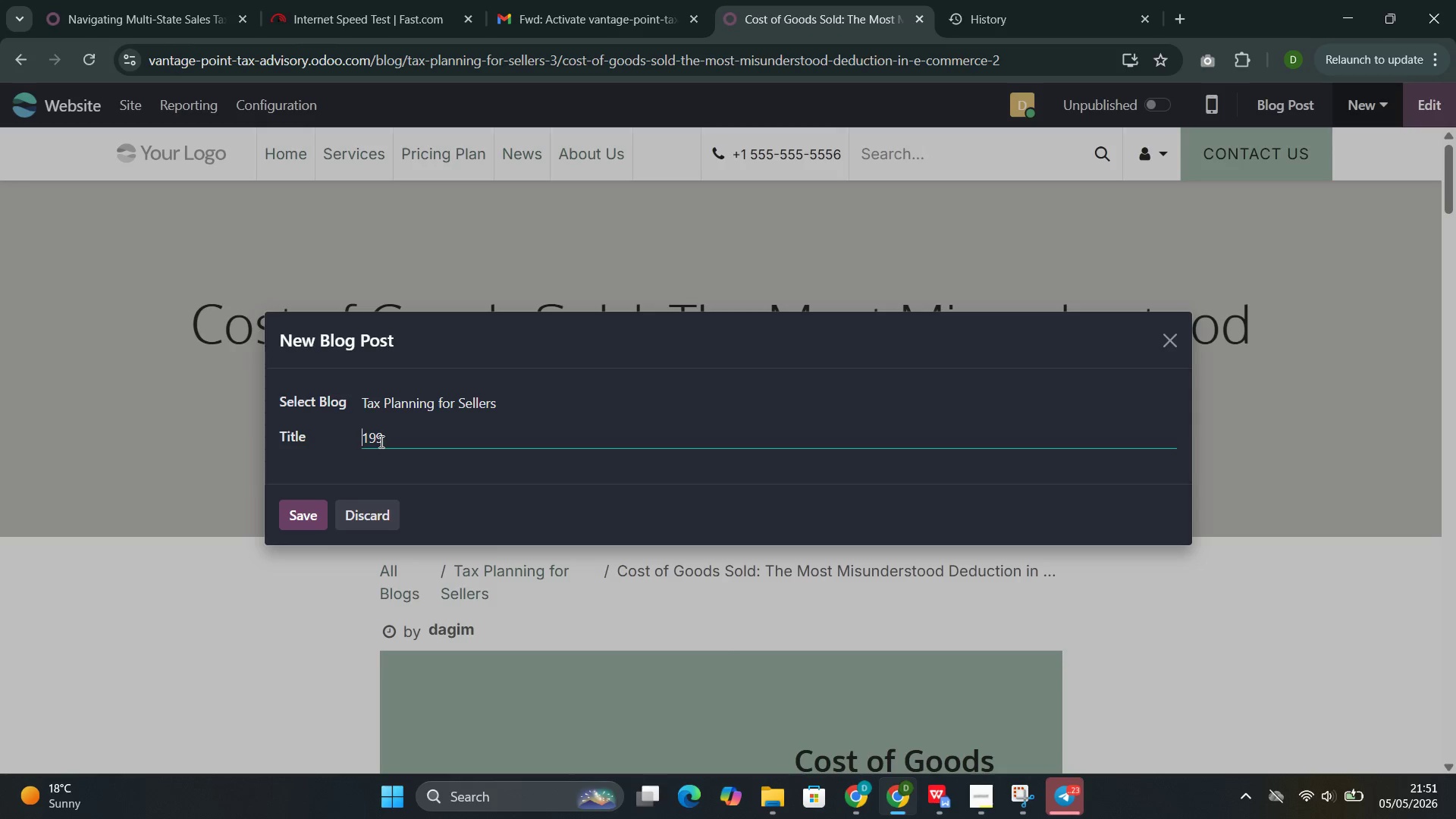 
key(ArrowLeft)
 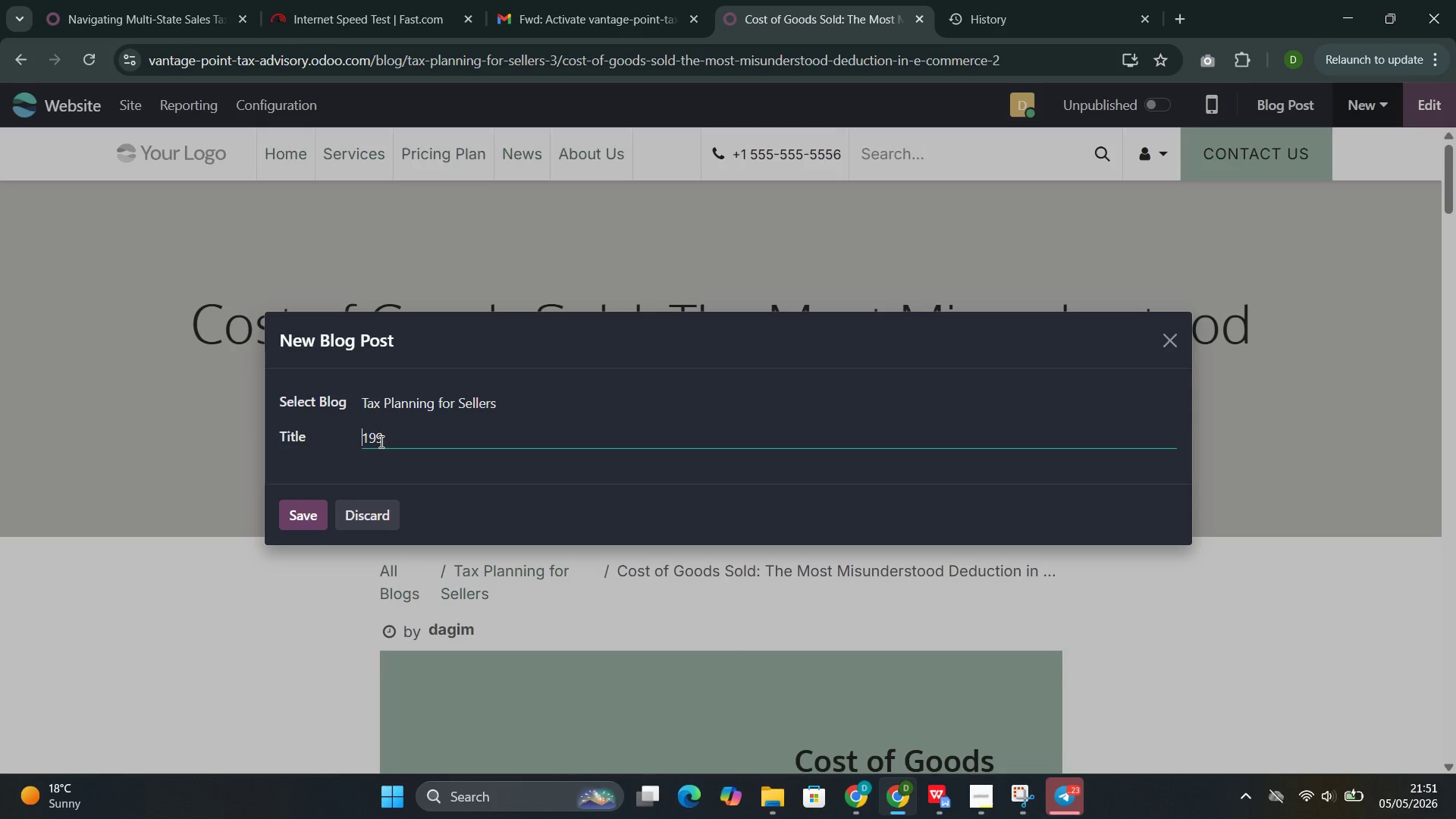 
key(ArrowLeft)
 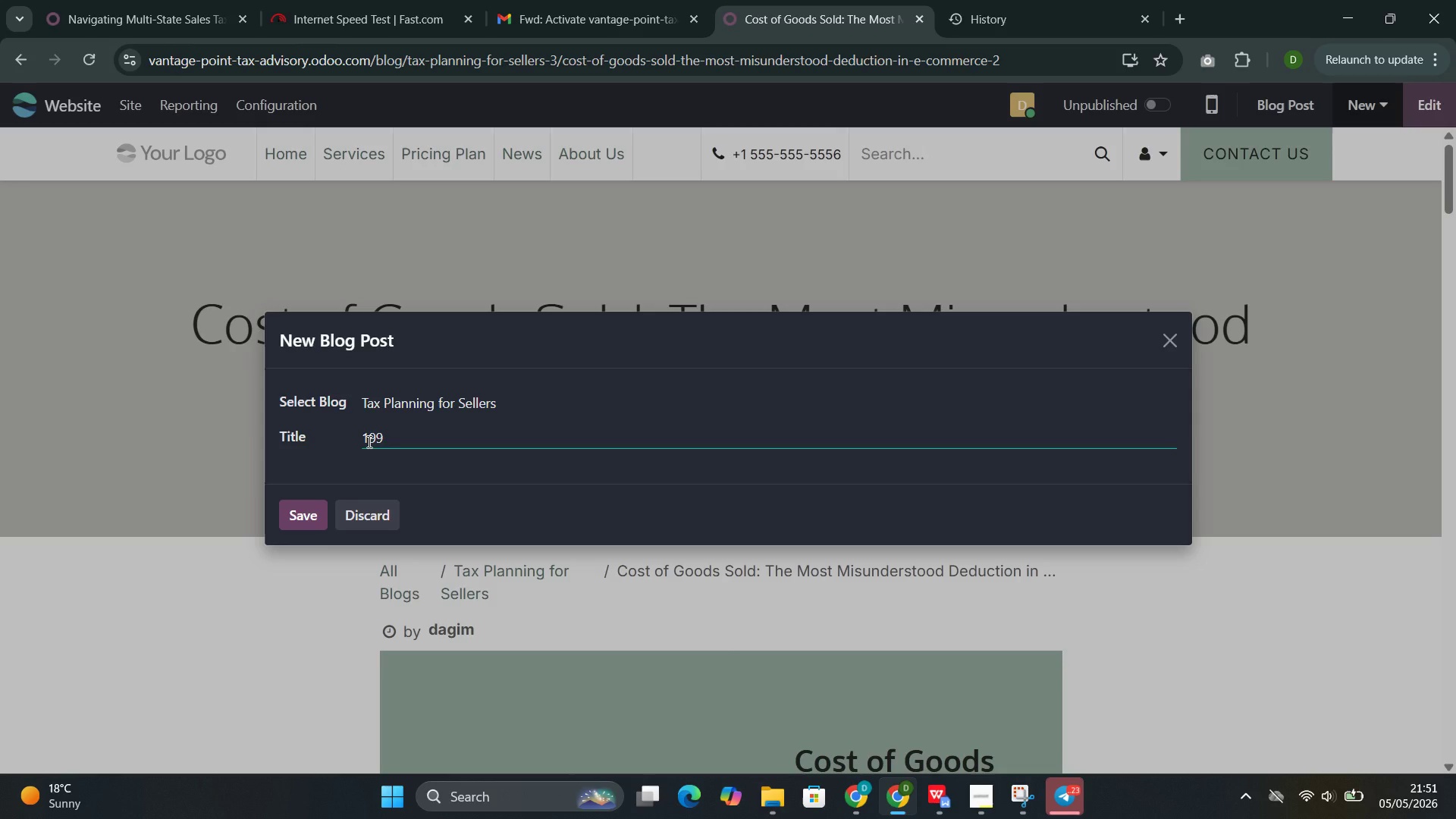 
type(Section )
 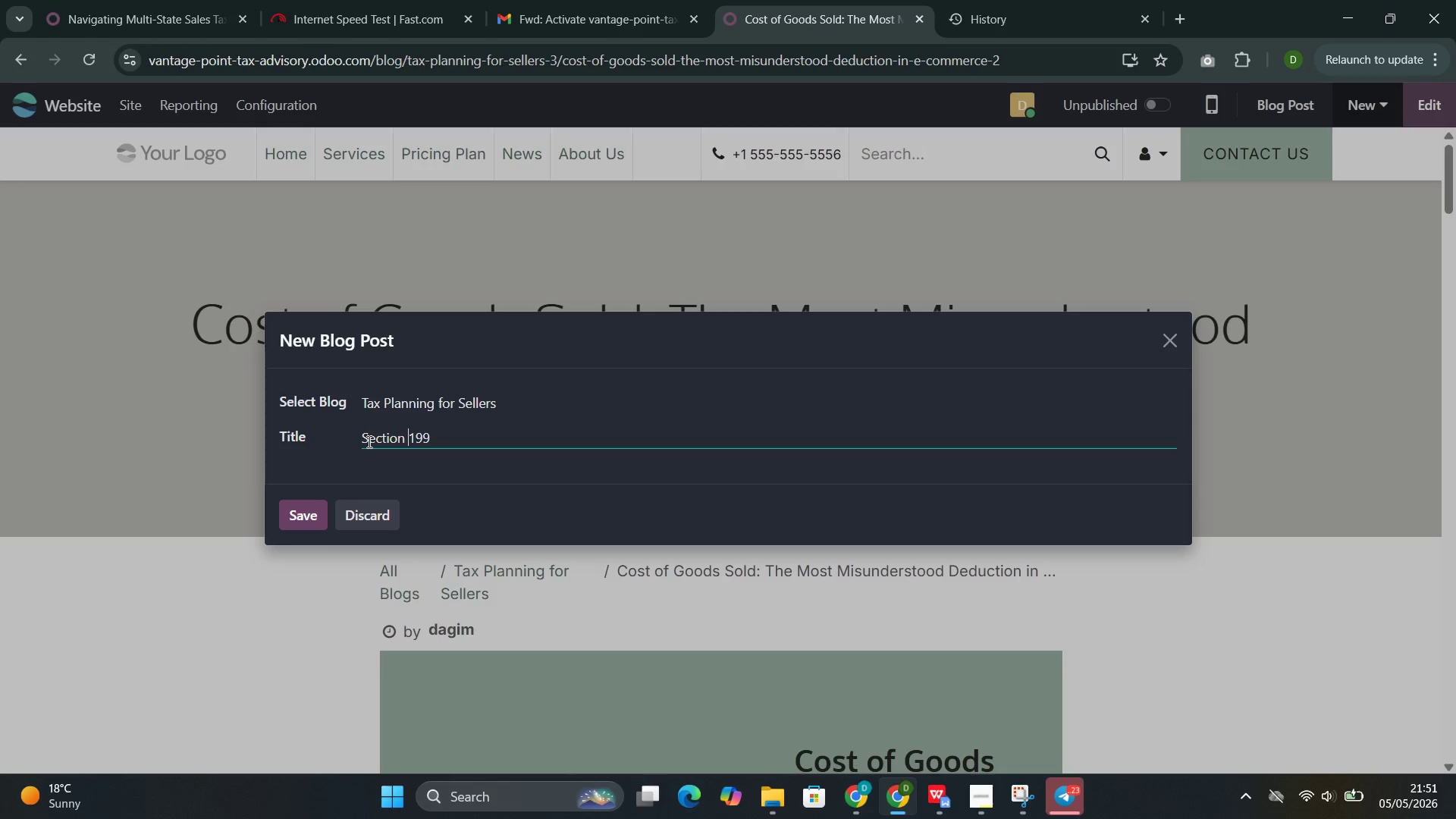 
key(ArrowRight)
 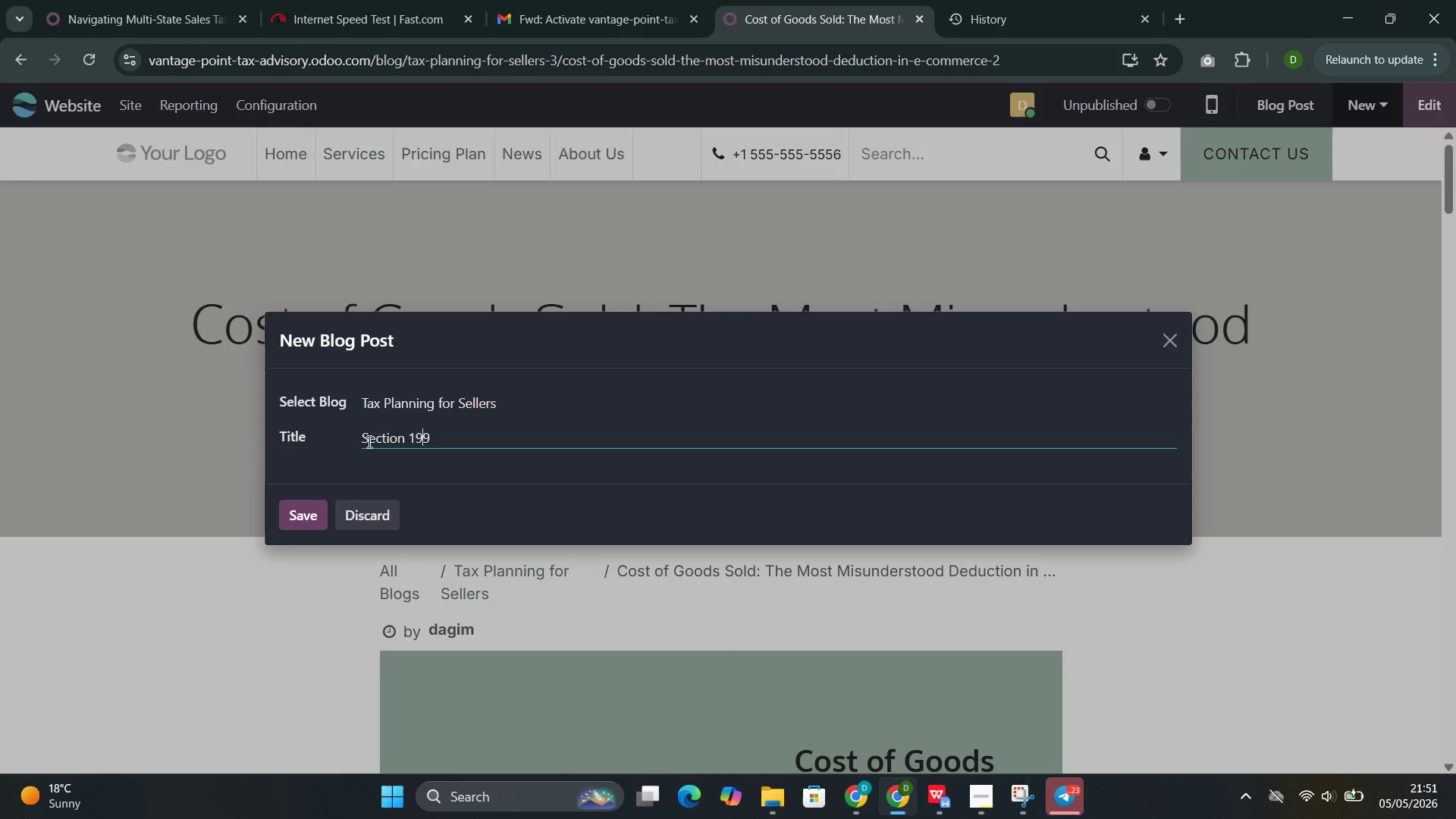 
hold_key(key=ArrowRight, duration=0.36)
 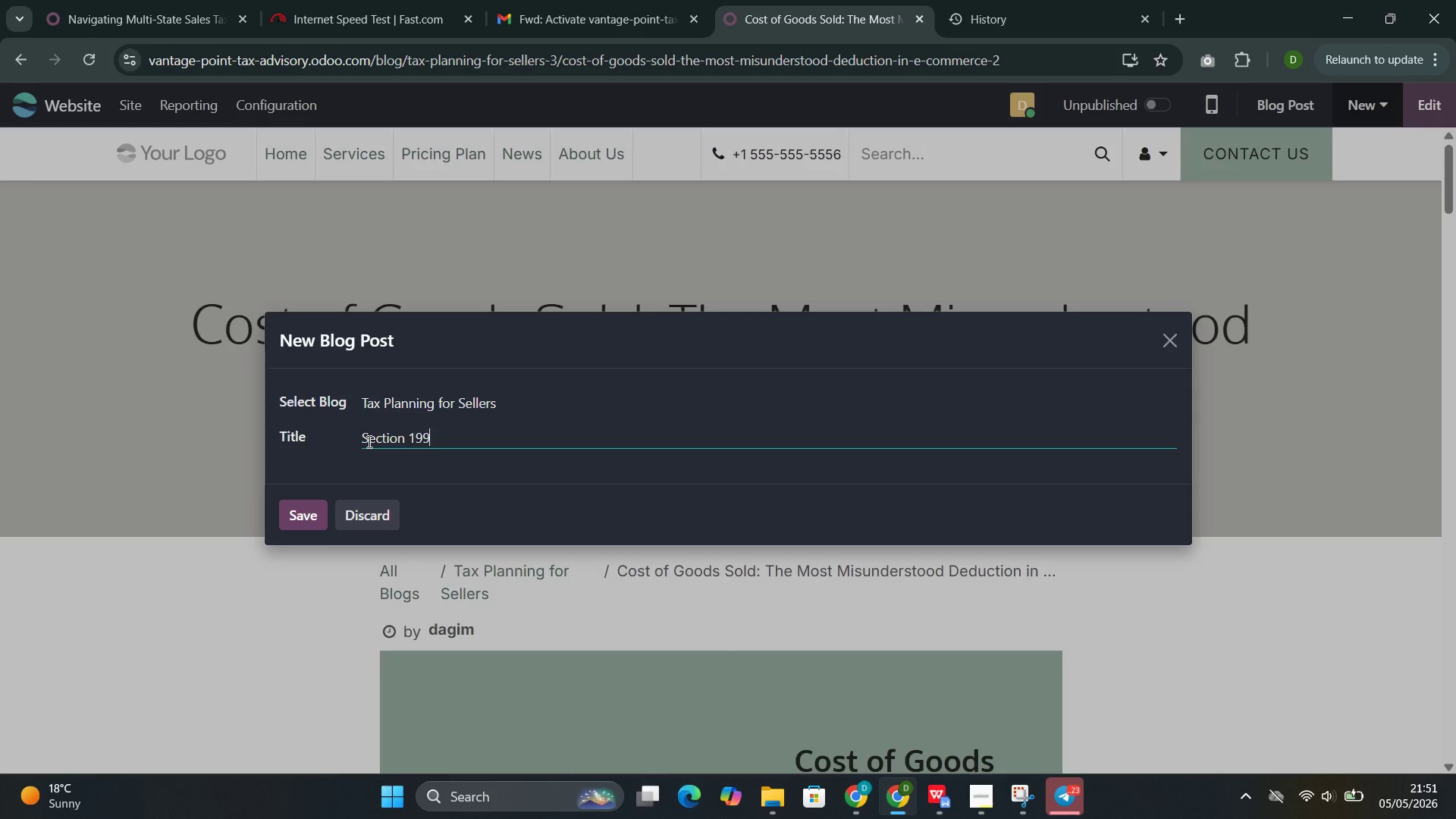 
key(ArrowRight)
 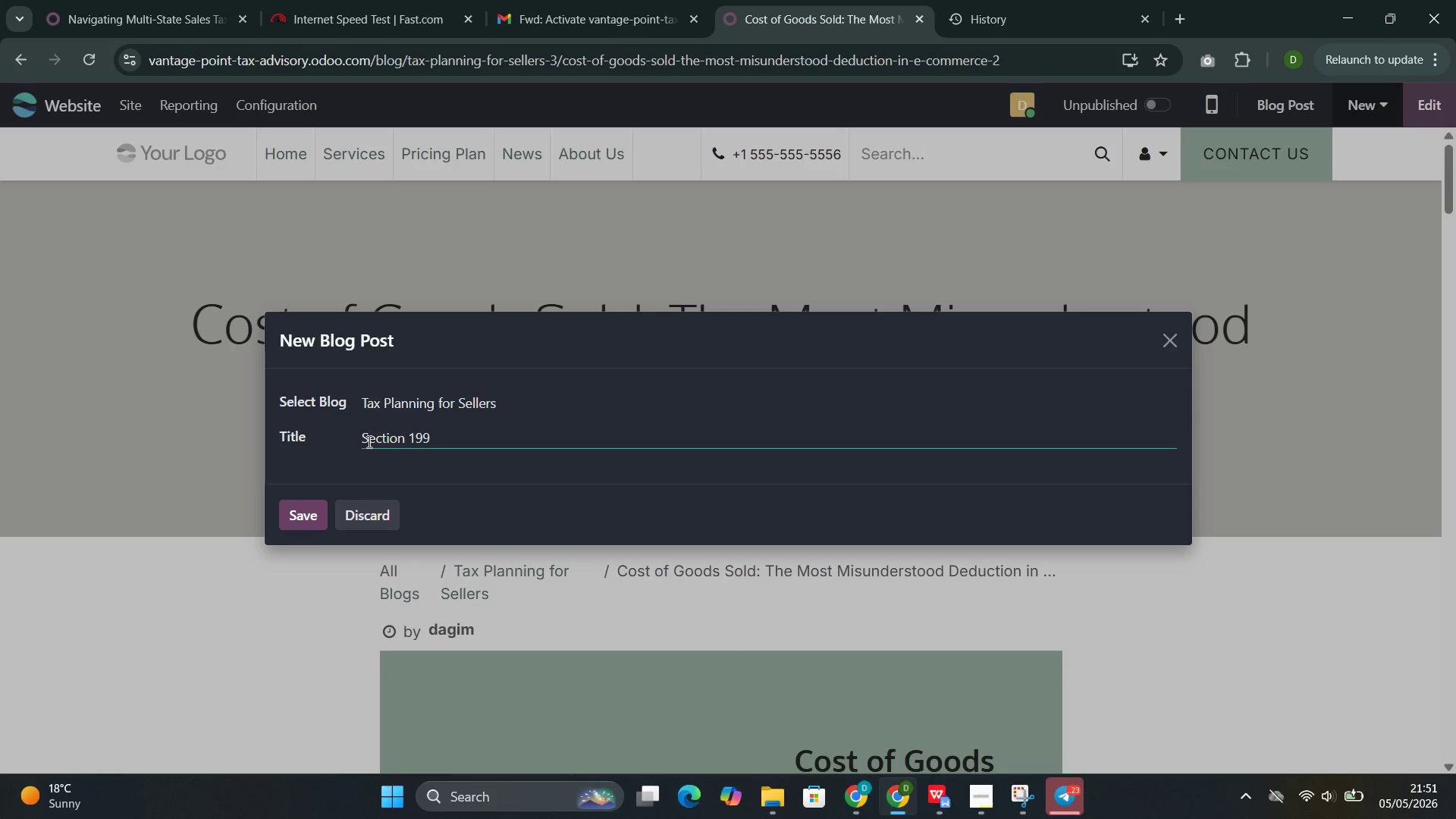 
key(Shift+A)
 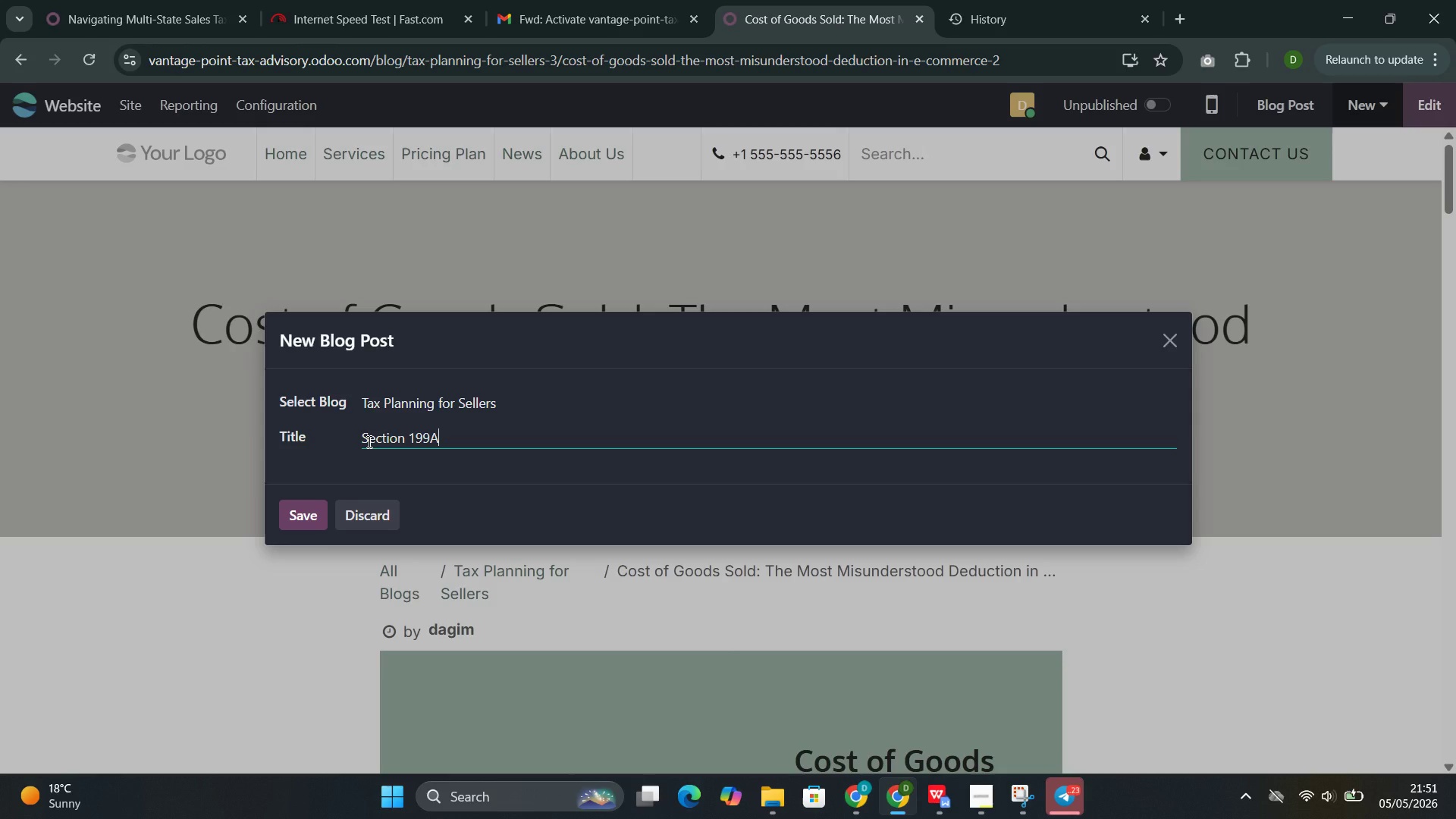 
key(Shift+Semicolon)
 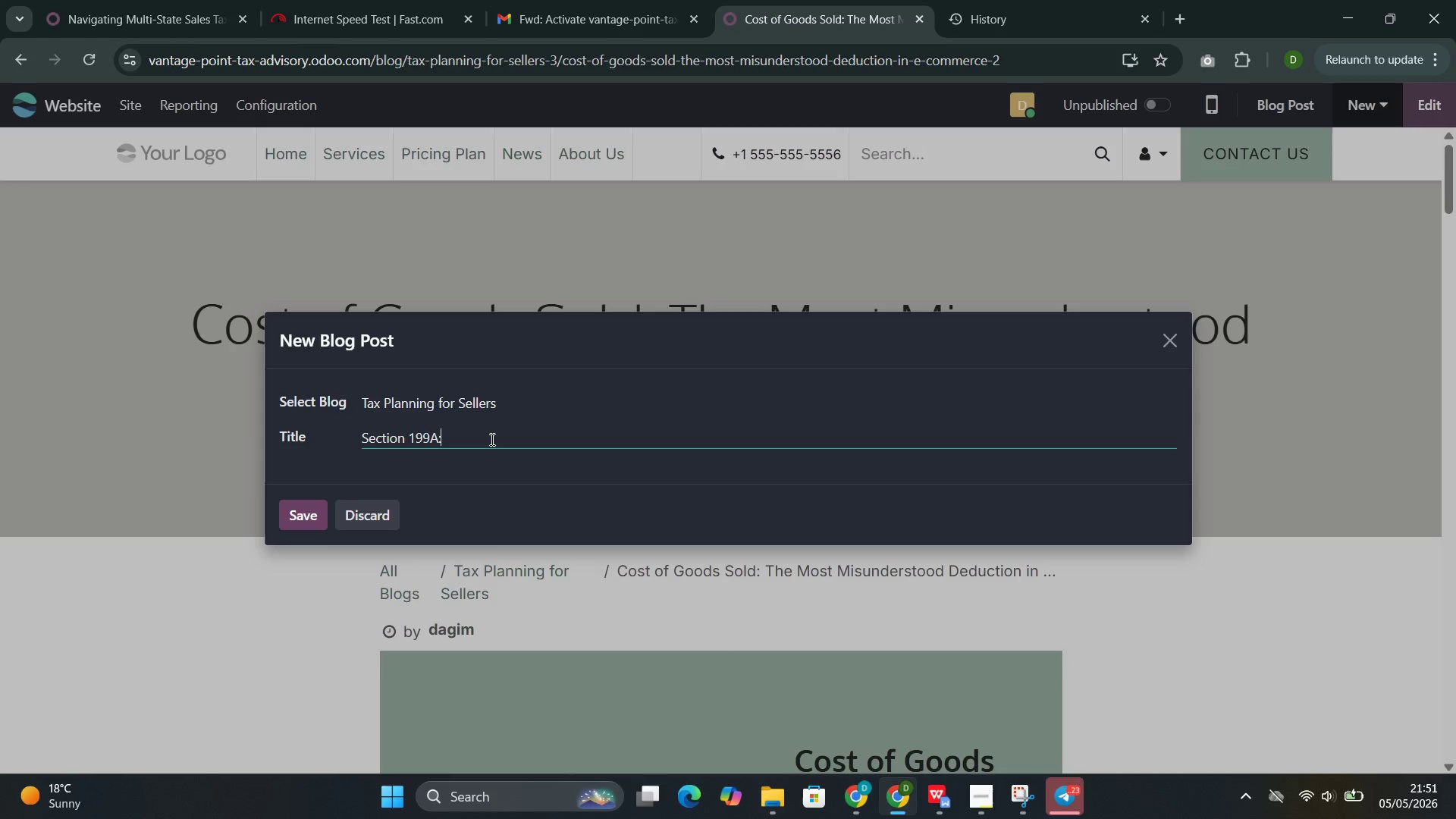 
wait(6.89)
 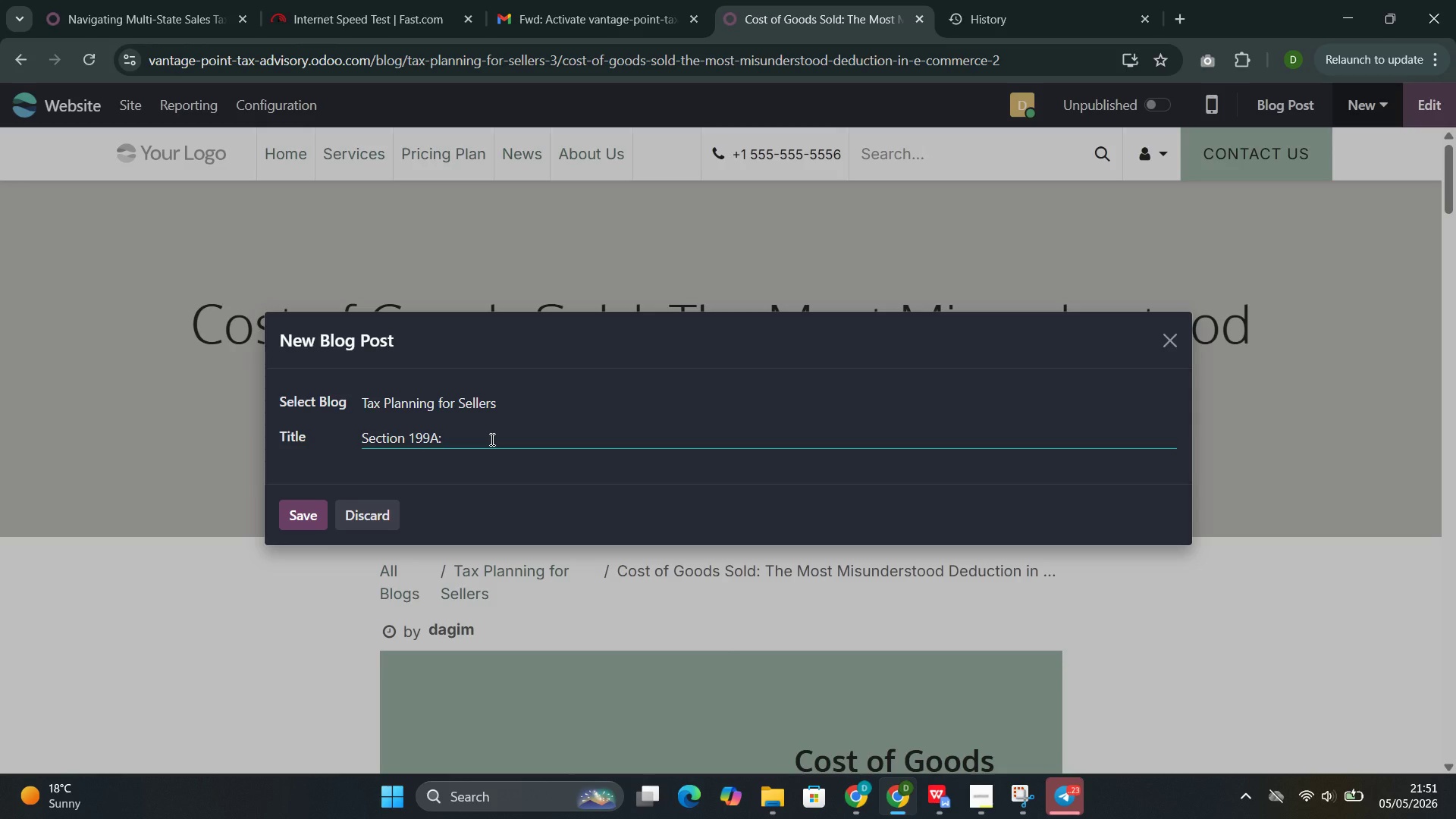 
type( The 20% Deduction Most E-Come)
key(Backspace)
type(merce Sellers Are UNde)
key(Backspace)
key(Backspace)
key(Backspace)
type(nderst)
key(Backspace)
key(Backspace)
type(utilizing )
 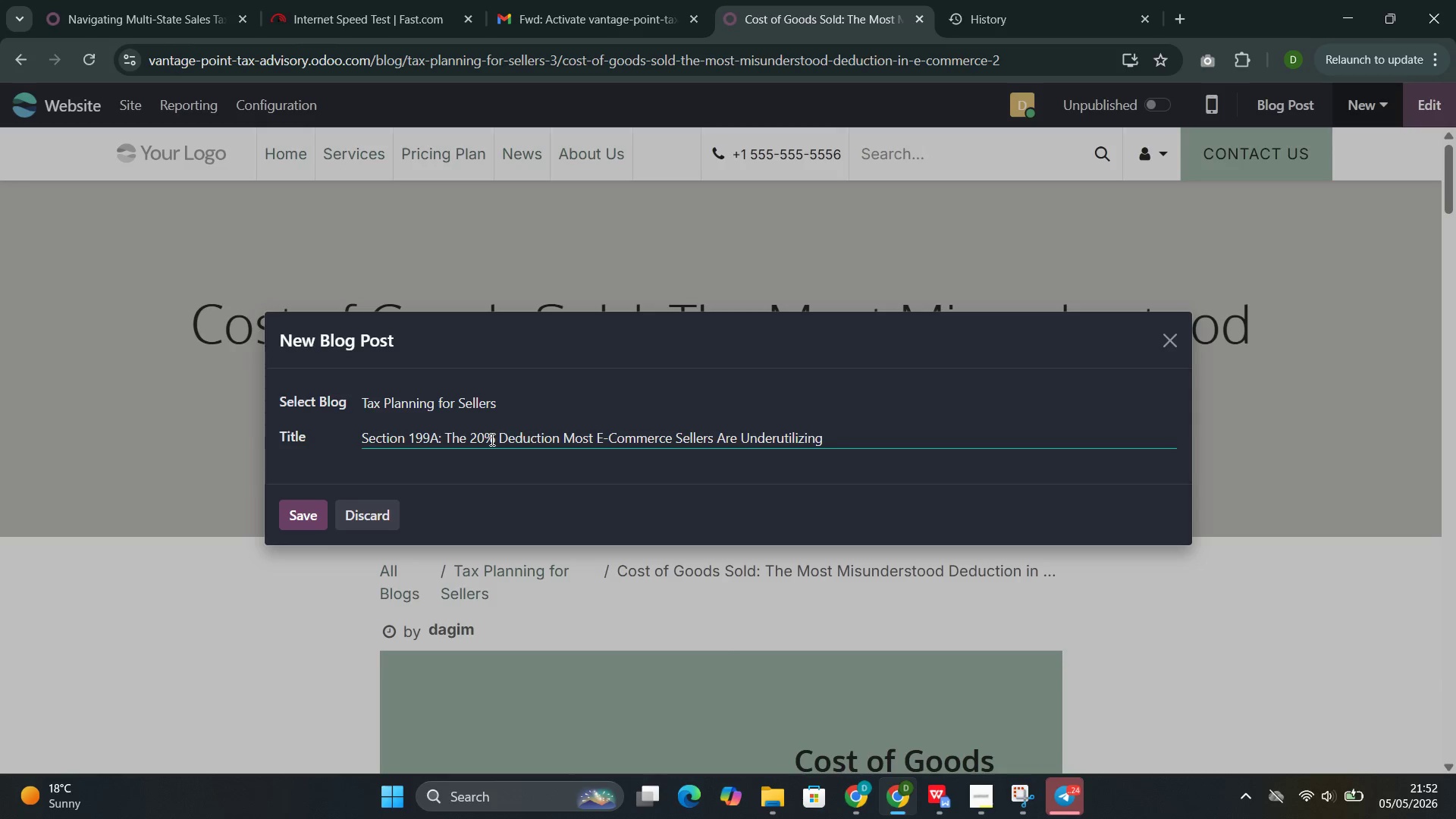 
wait(28.44)
 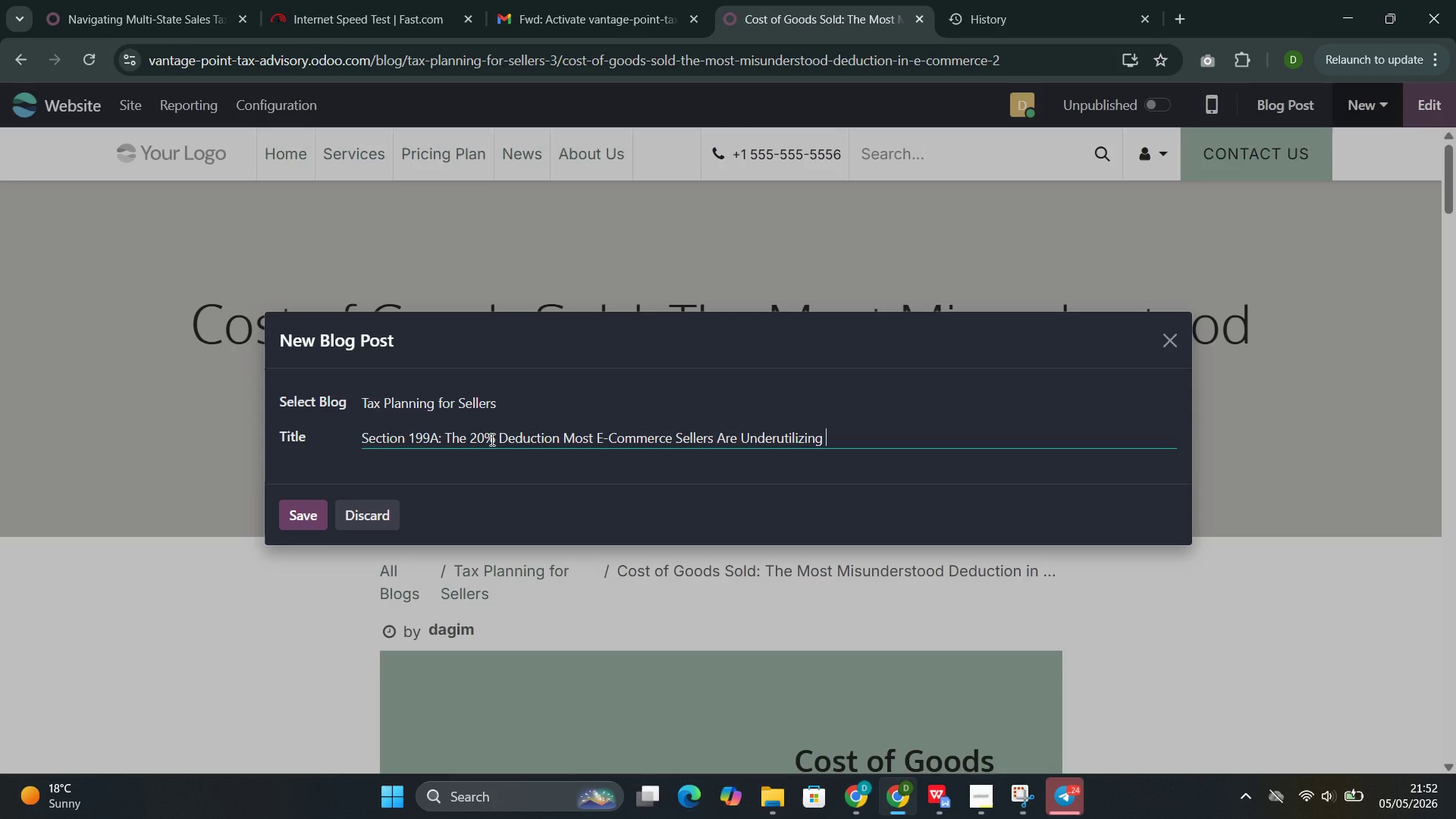 
left_click([298, 505])
 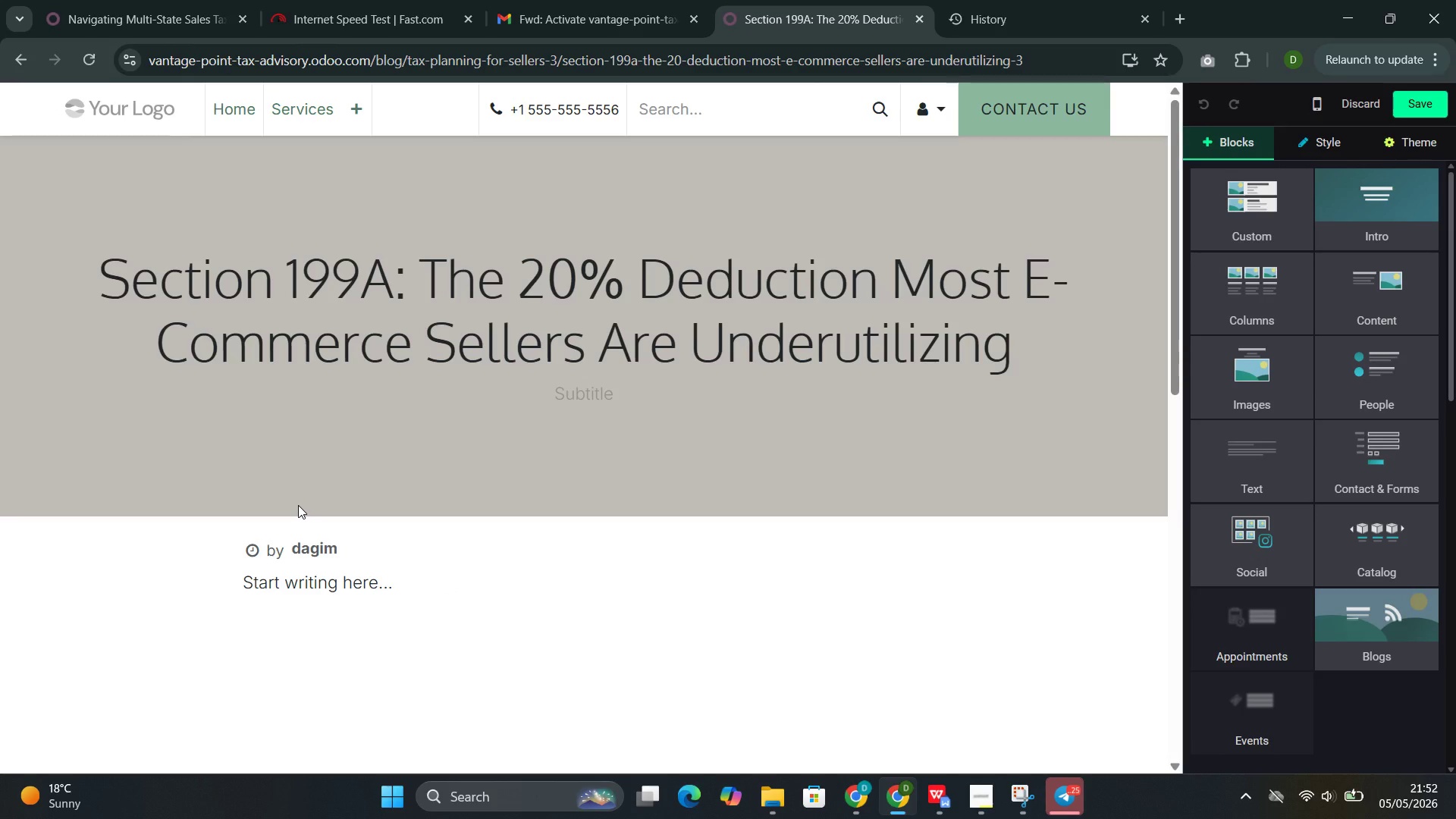 
wait(19.52)
 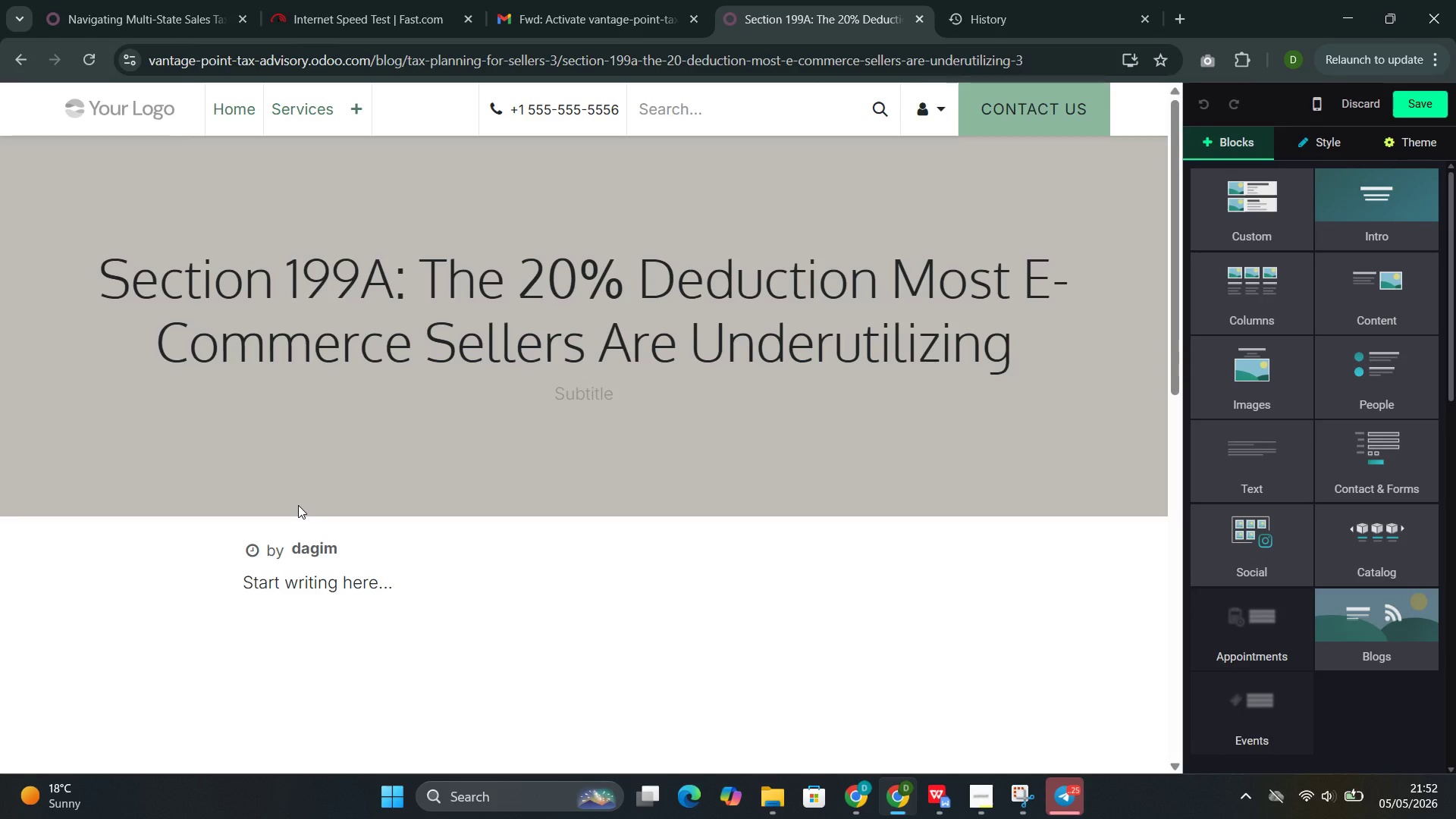 
left_click([1330, 317])
 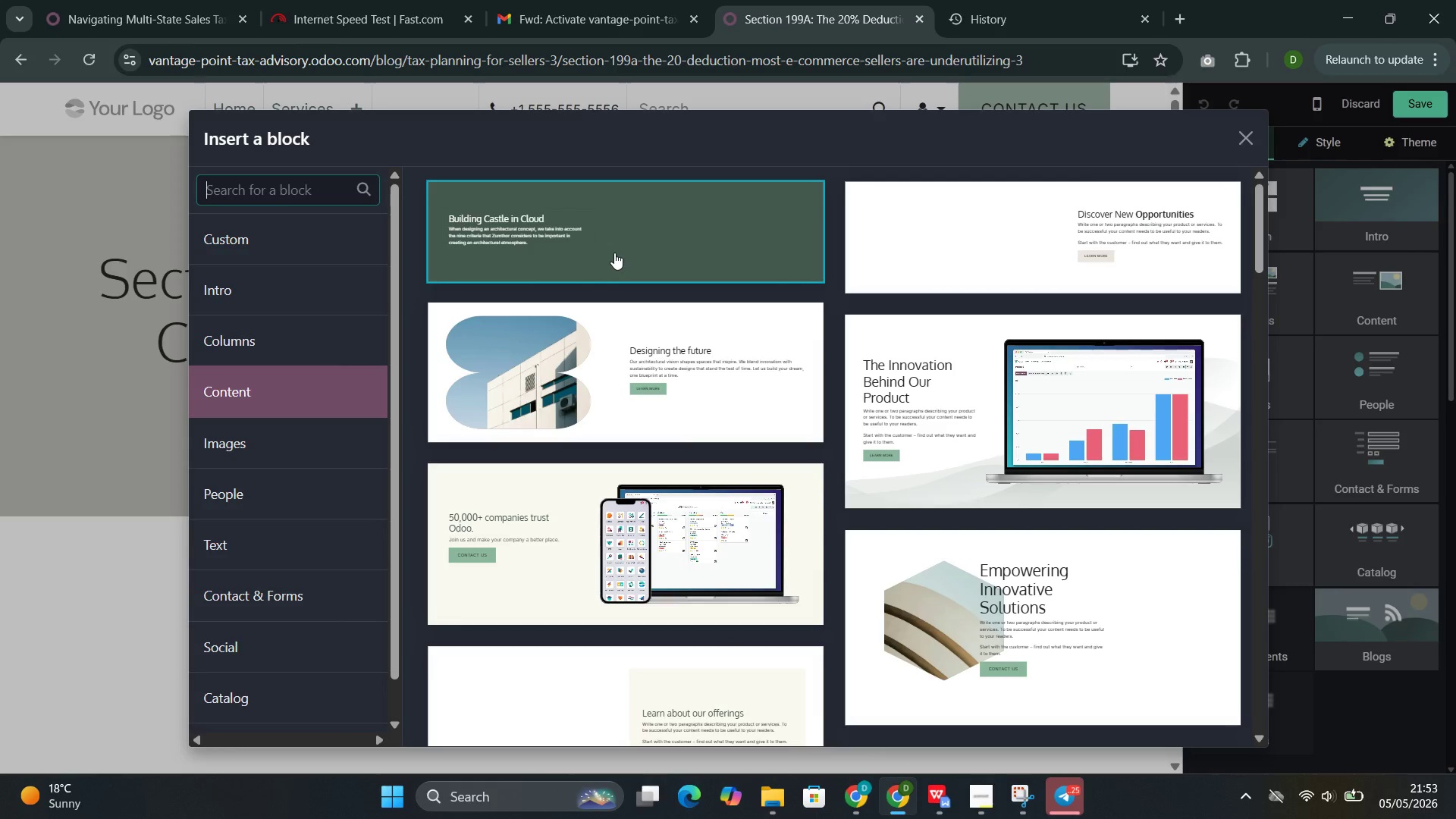 
wait(5.3)
 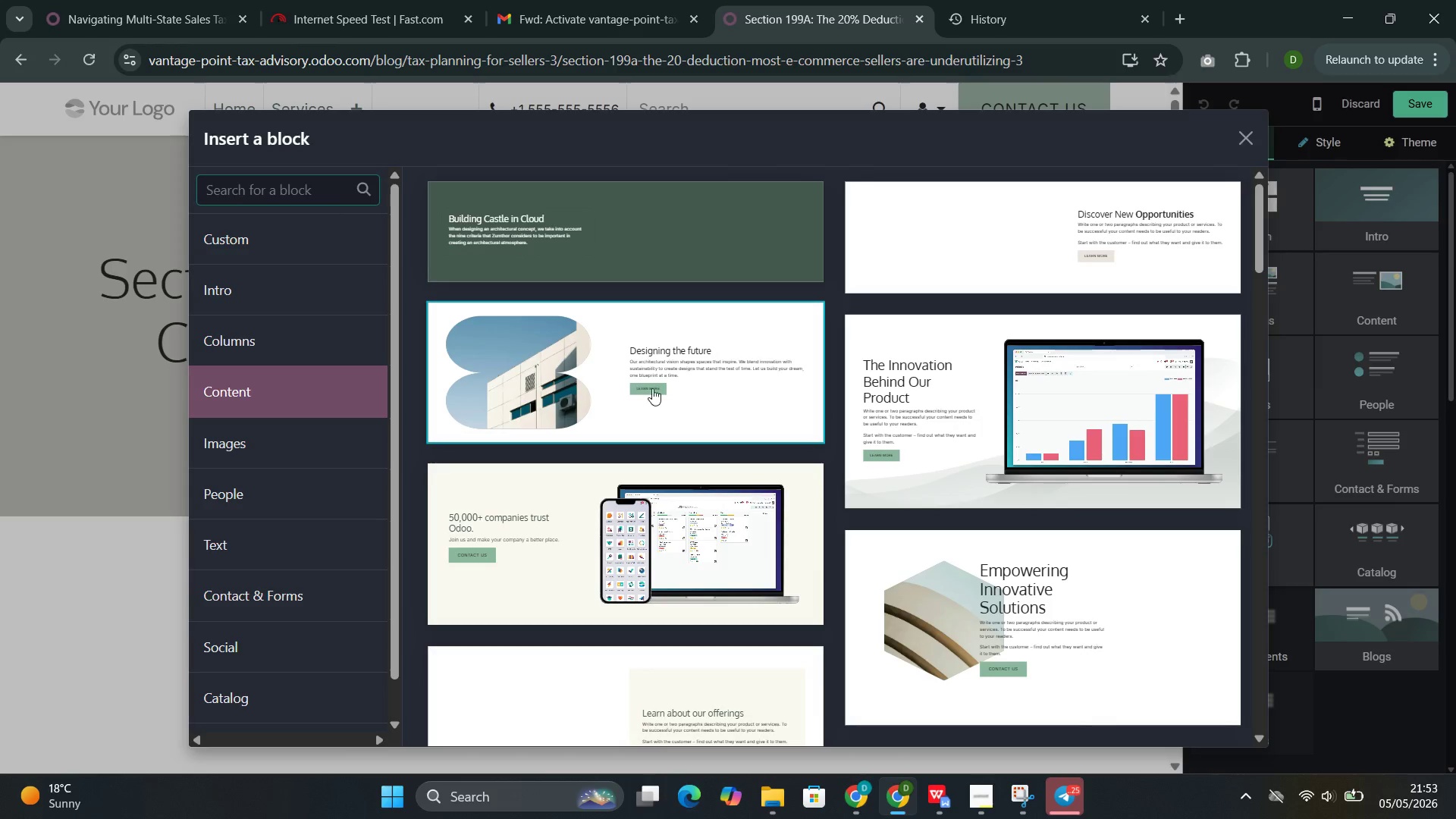 
left_click([614, 253])
 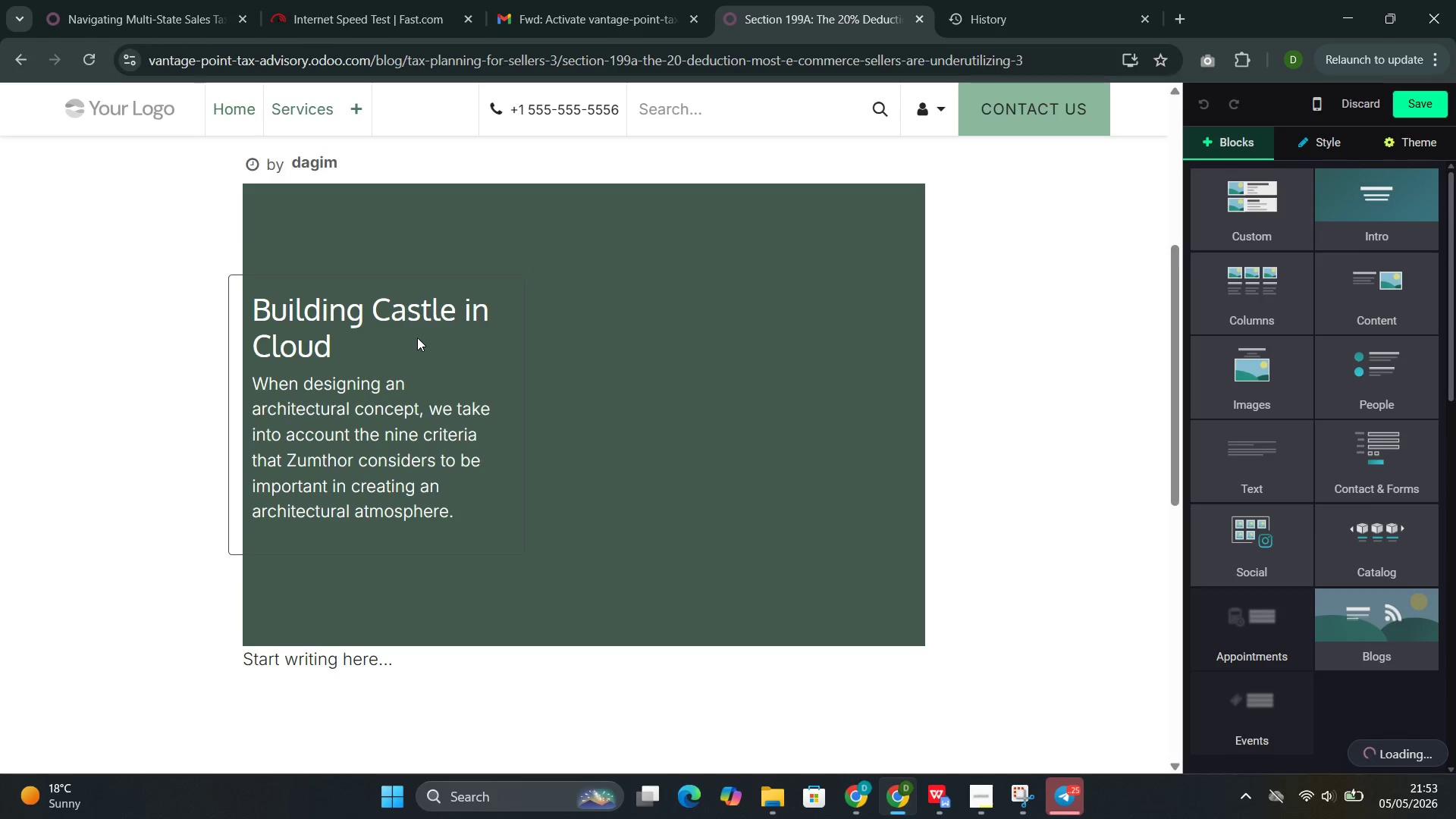 
wait(15.14)
 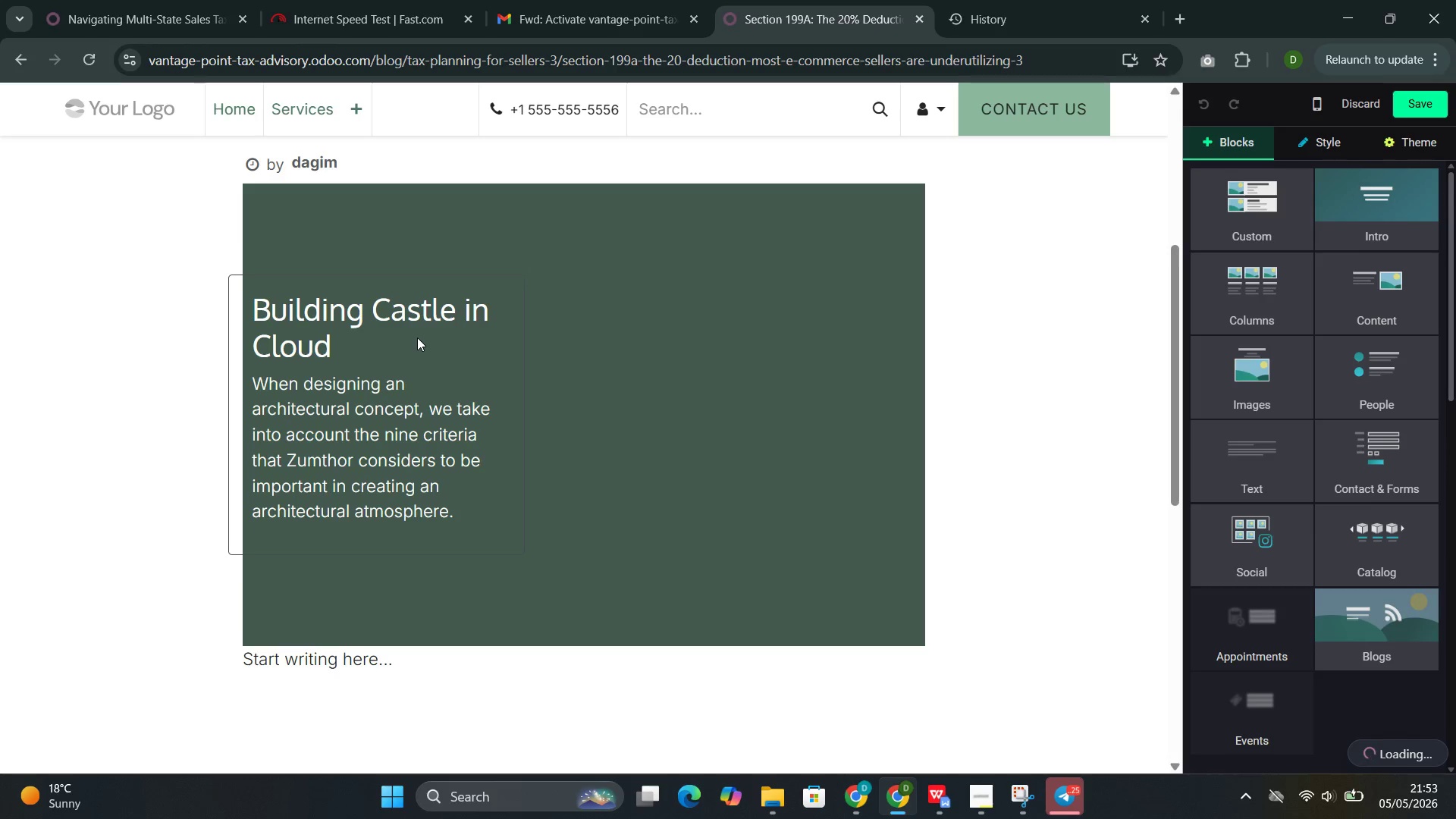 
double_click([312, 347])
 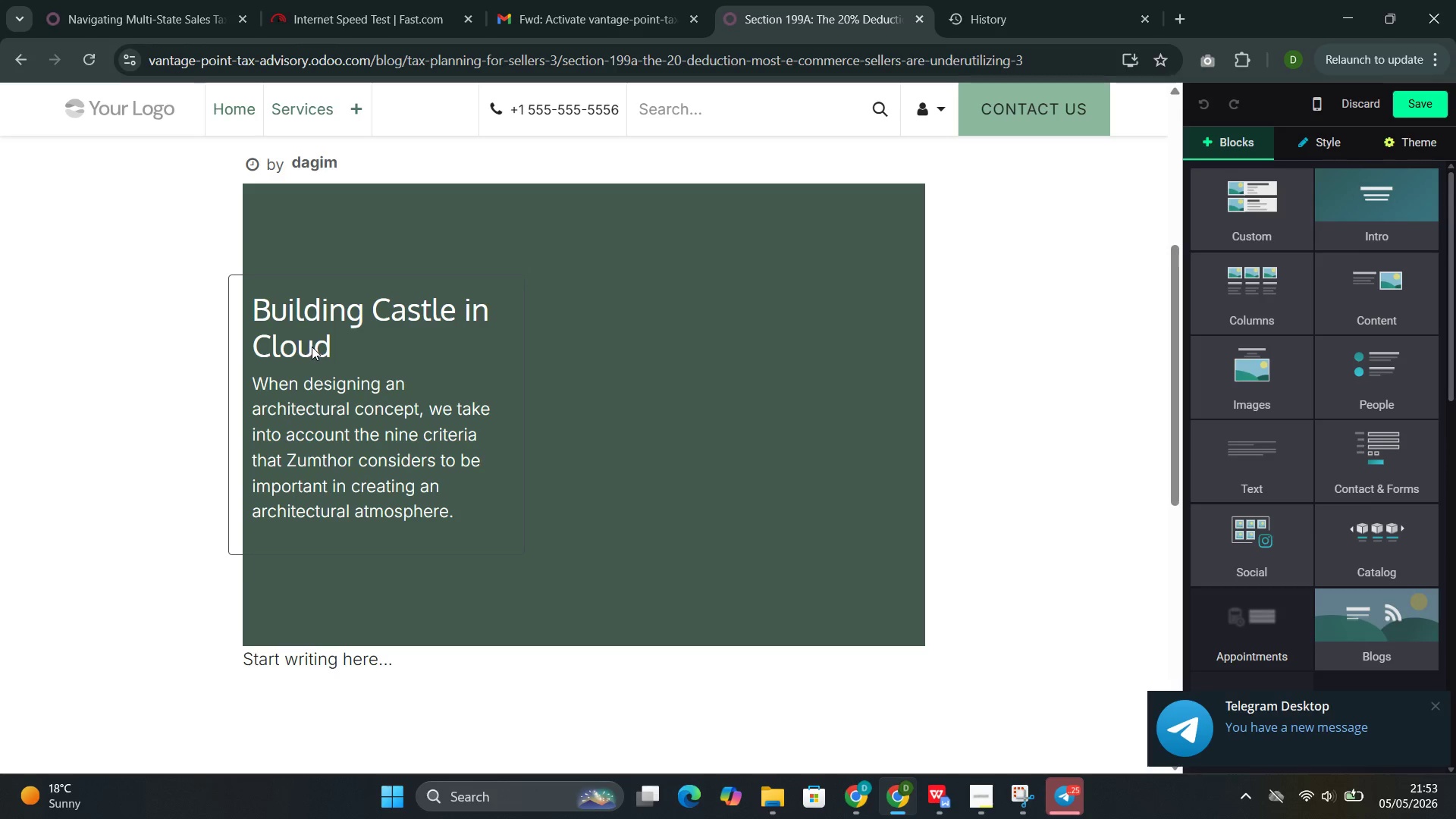 
triple_click([312, 347])
 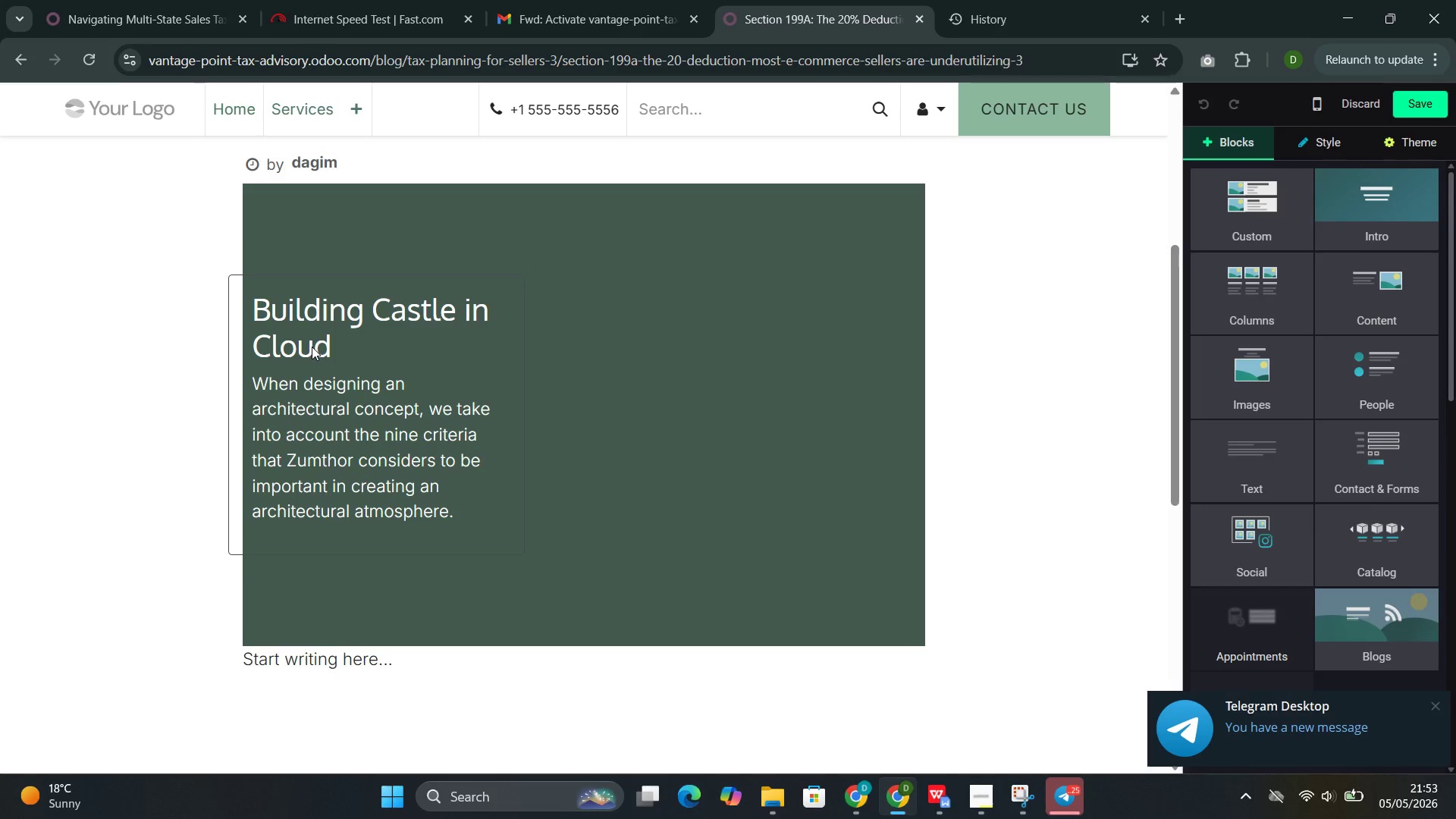 
triple_click([312, 347])
 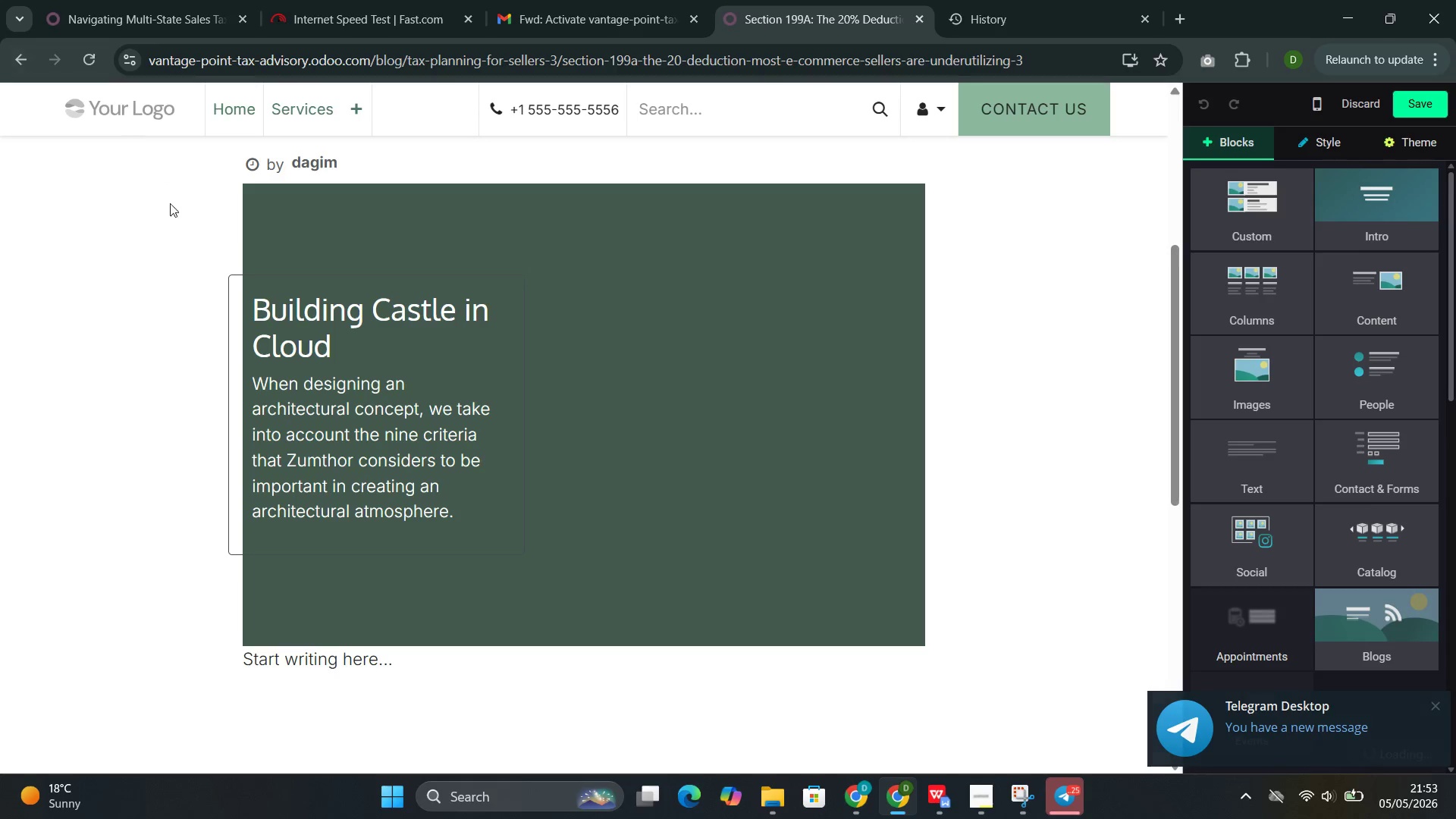 
double_click([315, 305])
 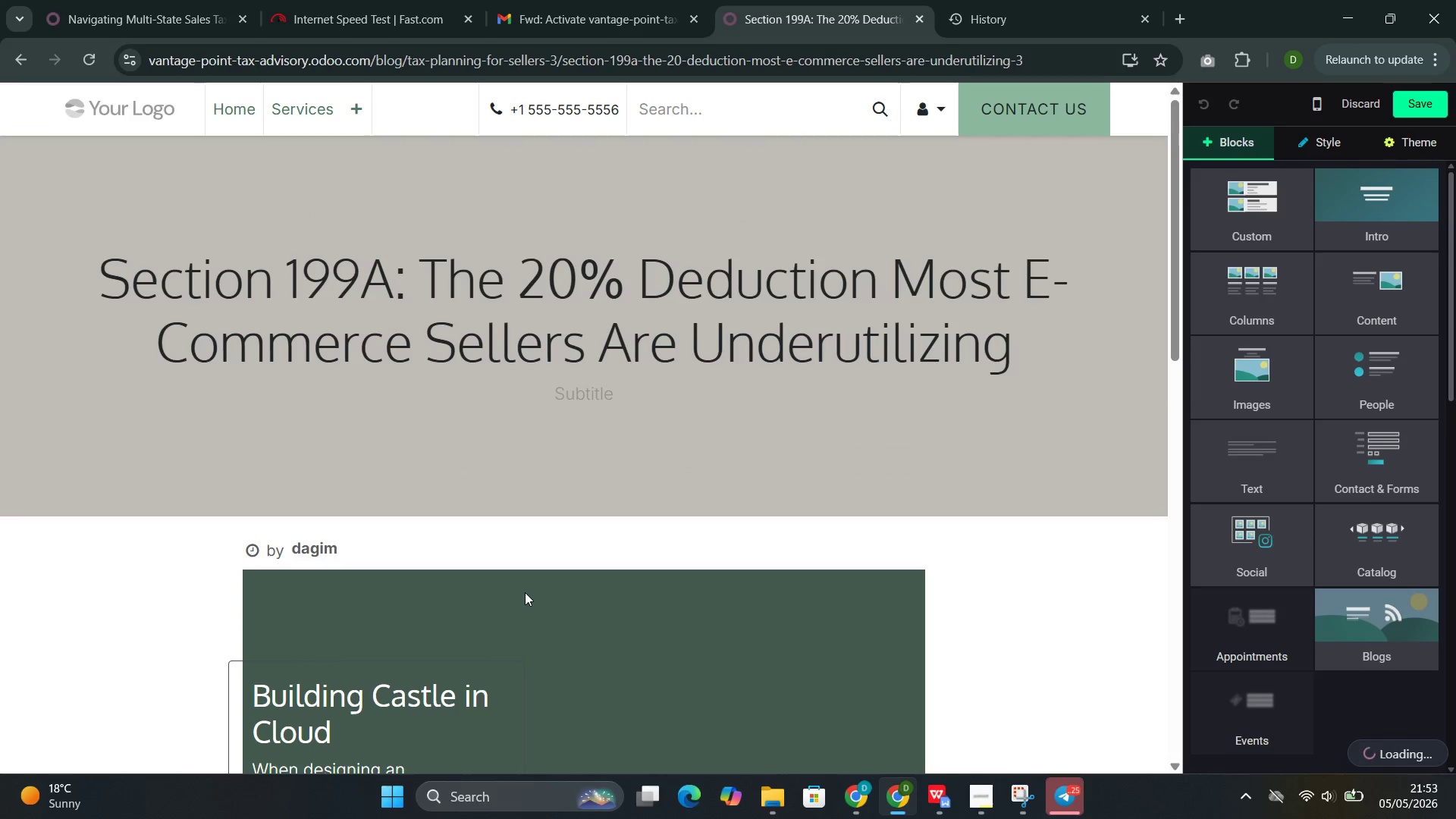 
wait(15.53)
 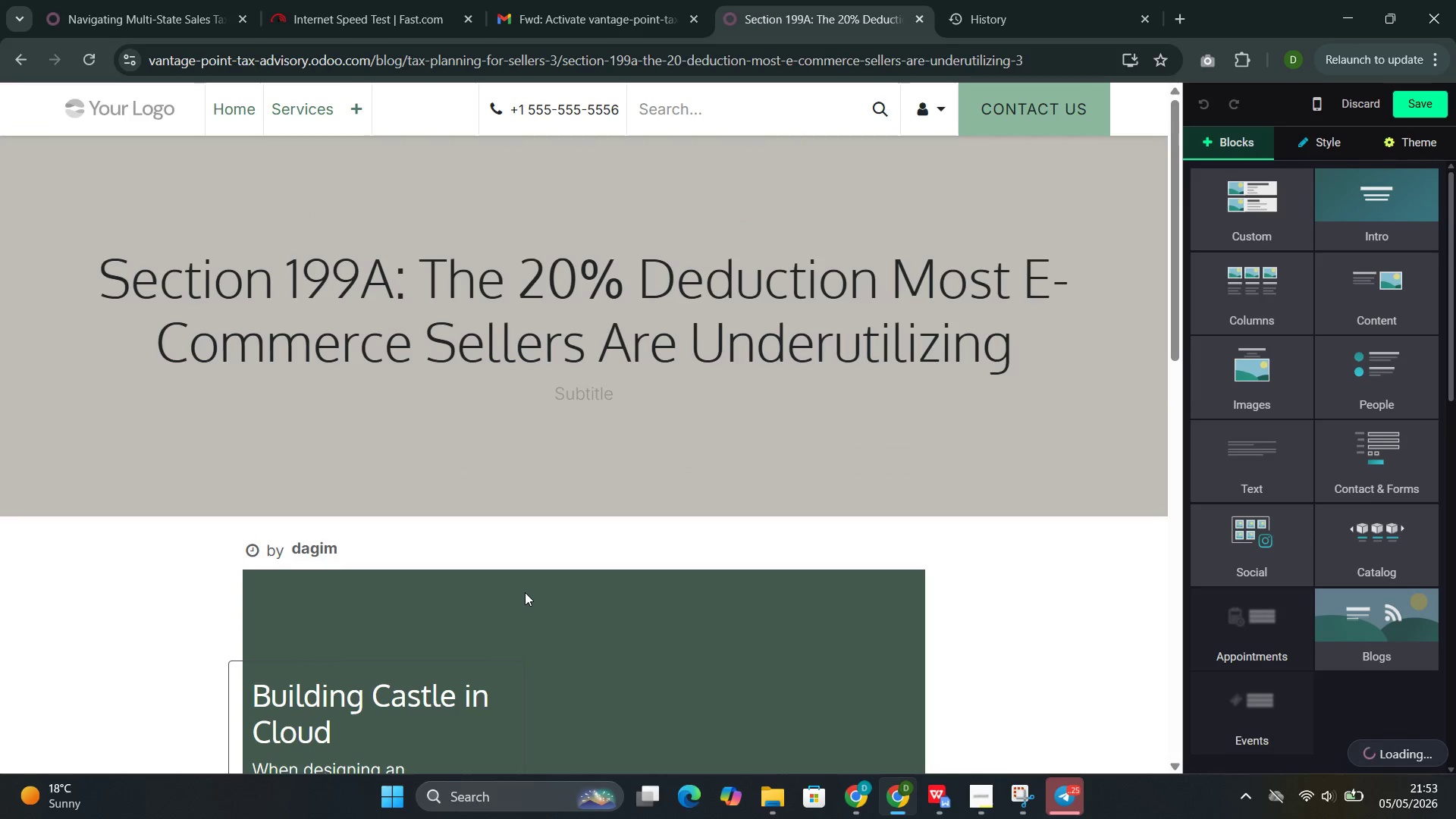 
left_click([1415, 106])
 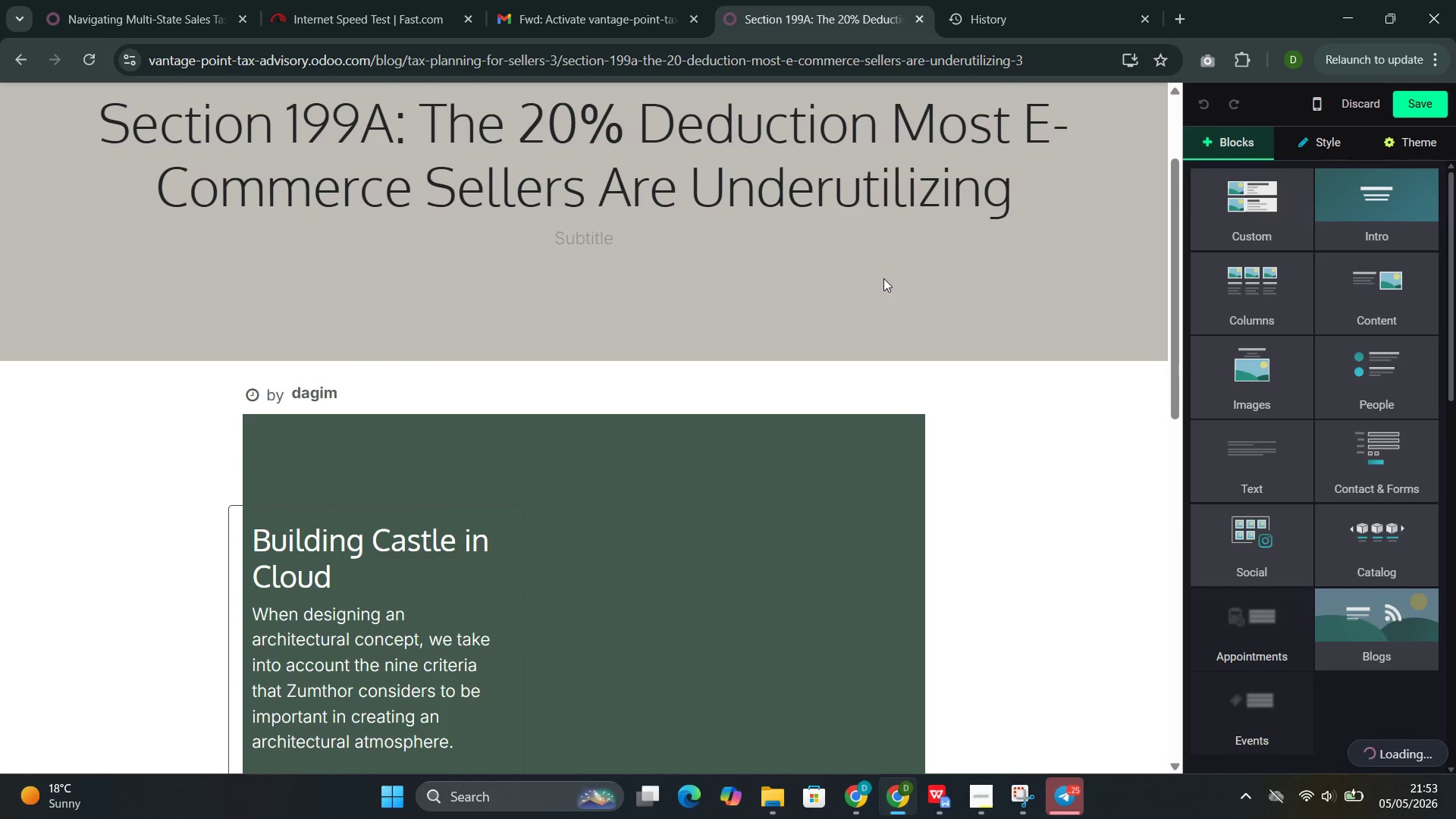 
left_click([386, 13])
 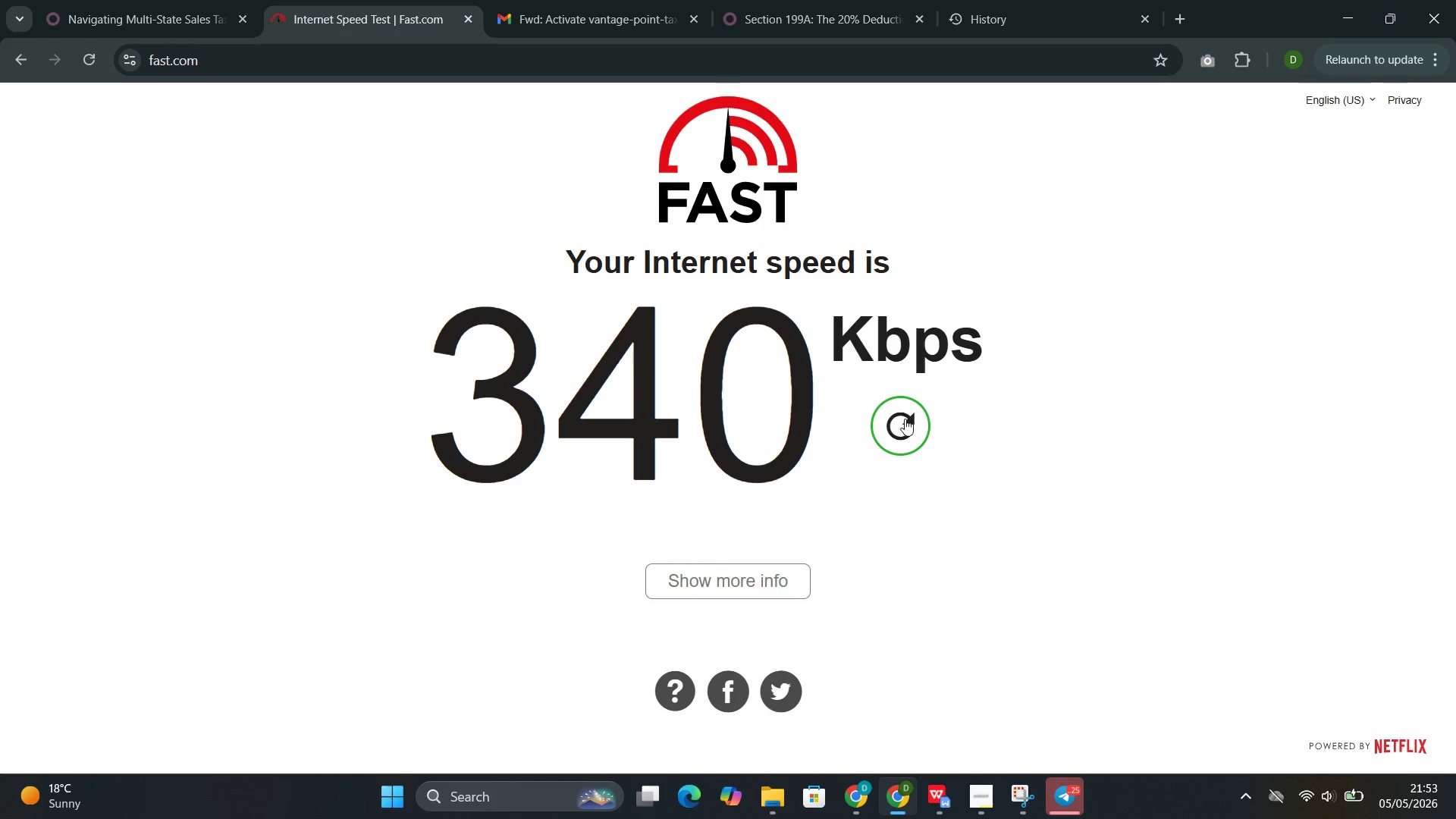 
left_click([923, 417])
 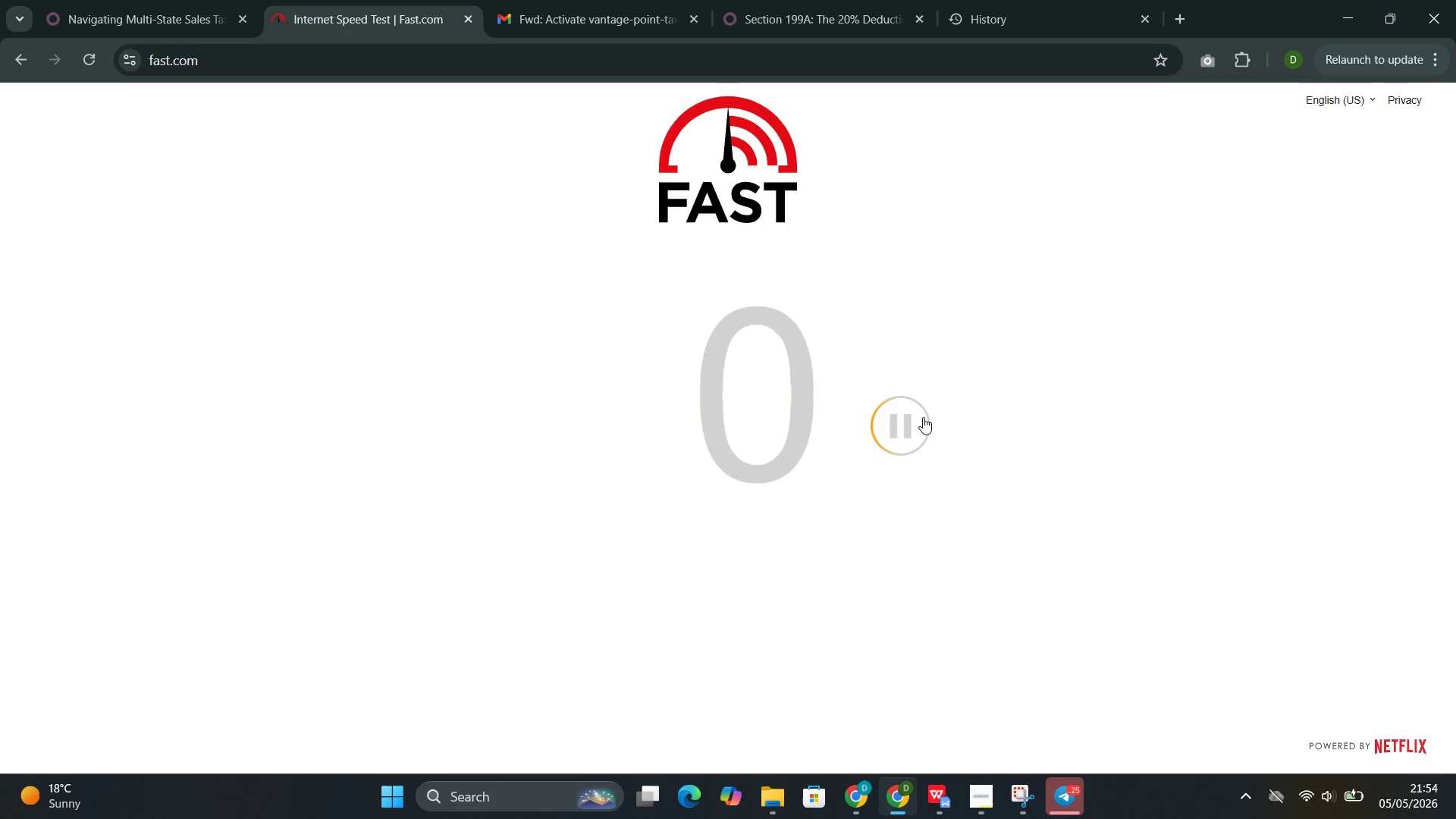 
wait(28.5)
 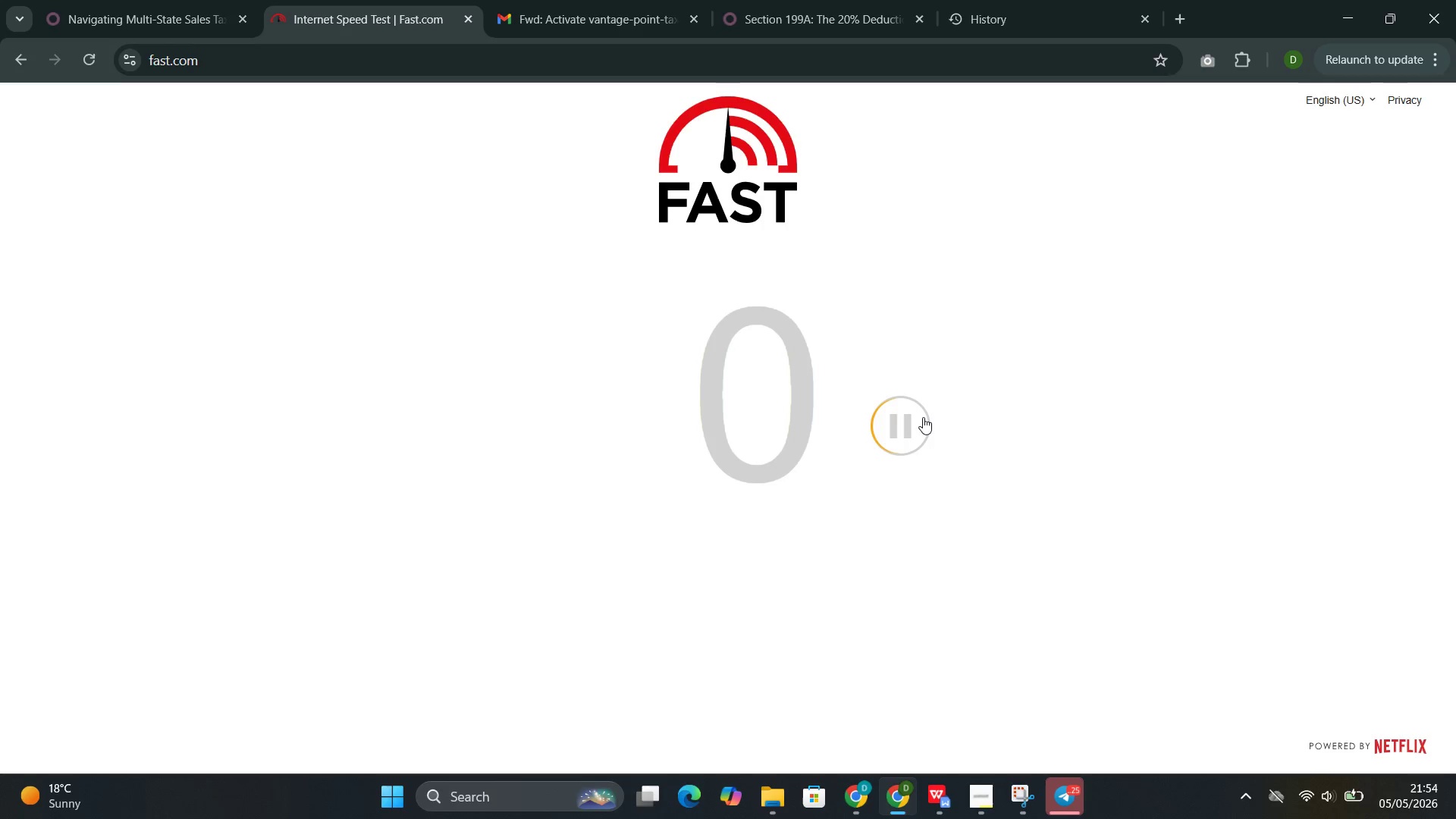 
left_click([768, 21])
 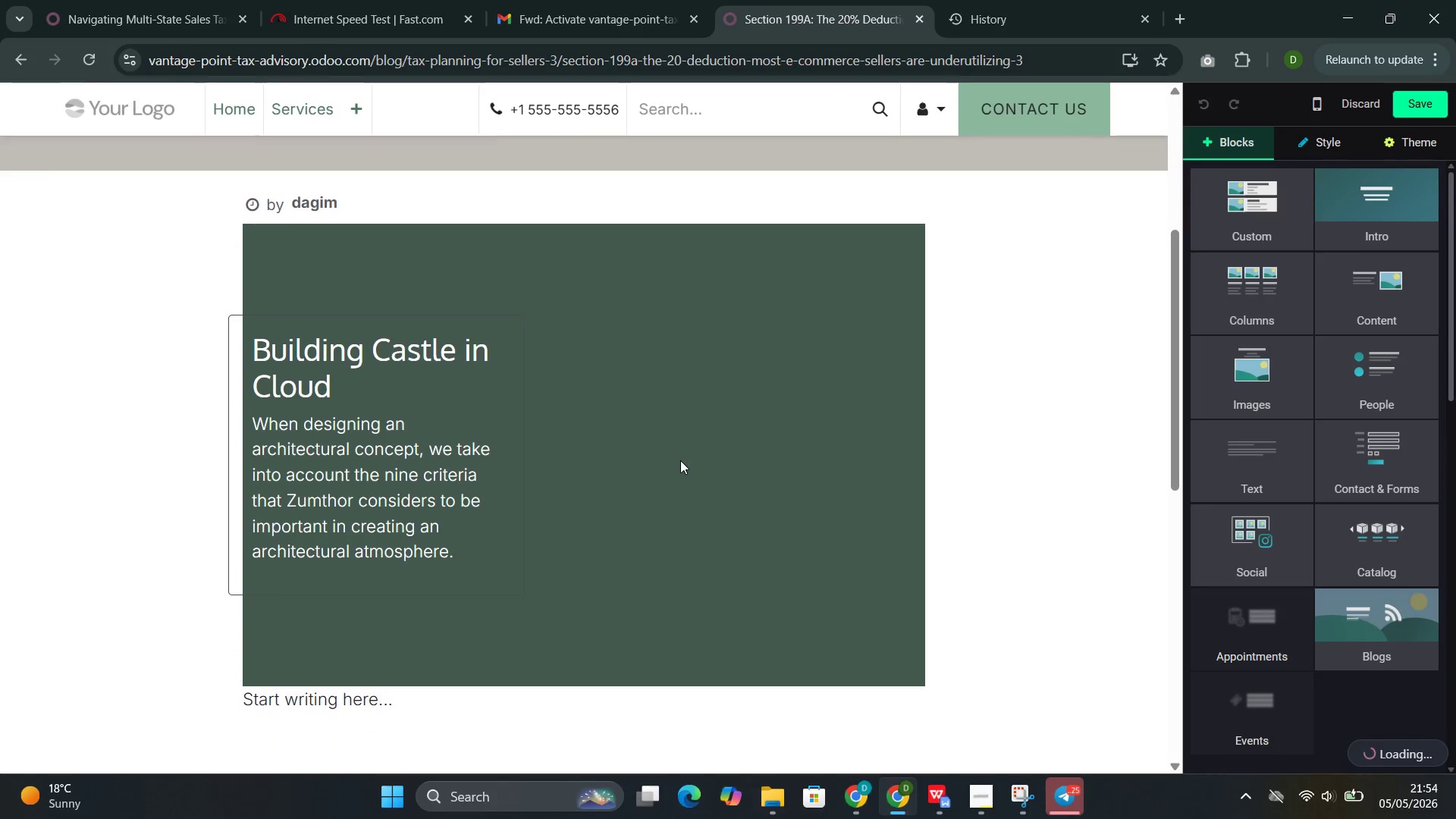 
left_click([489, 383])
 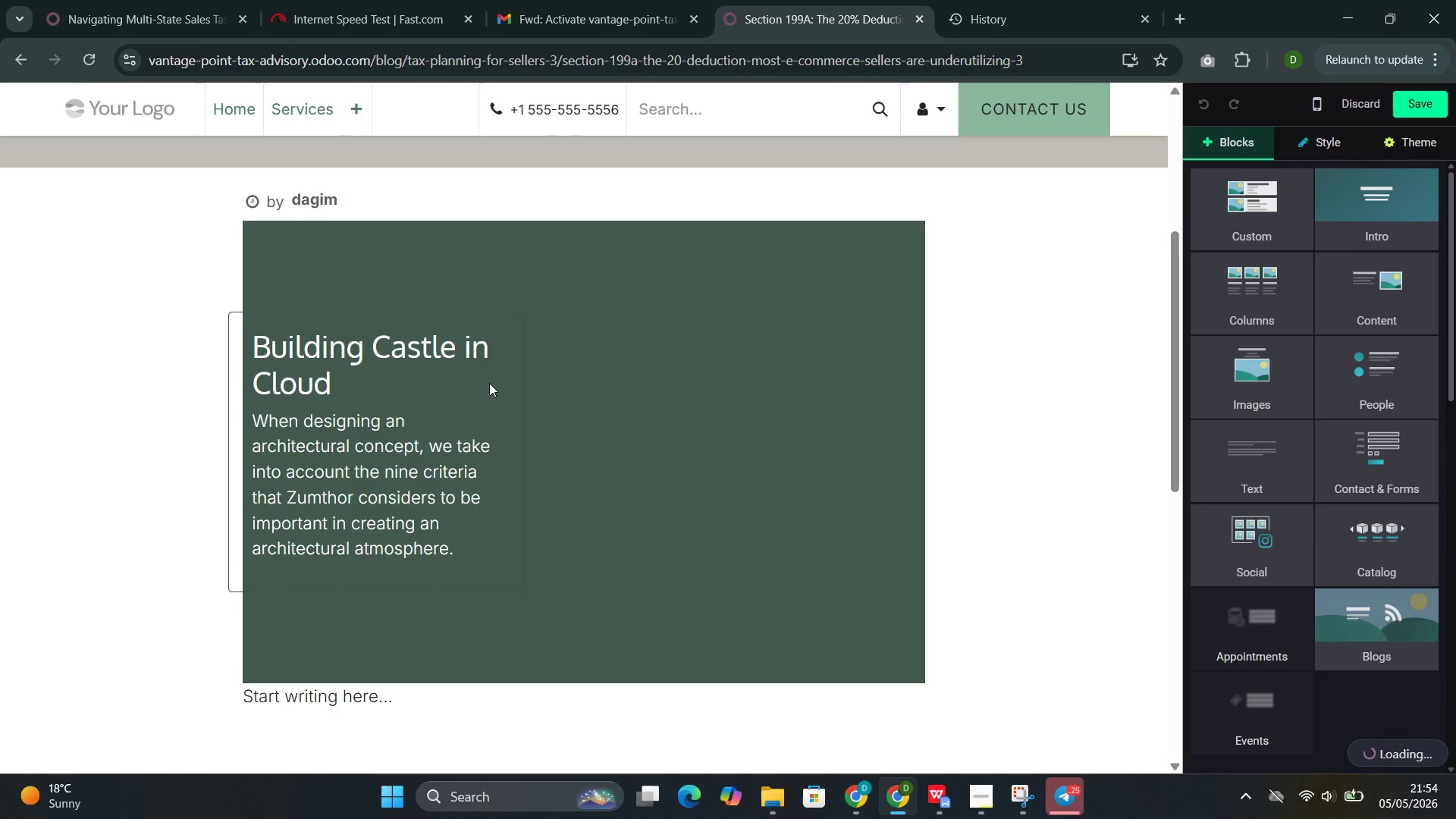 
left_click([489, 383])
 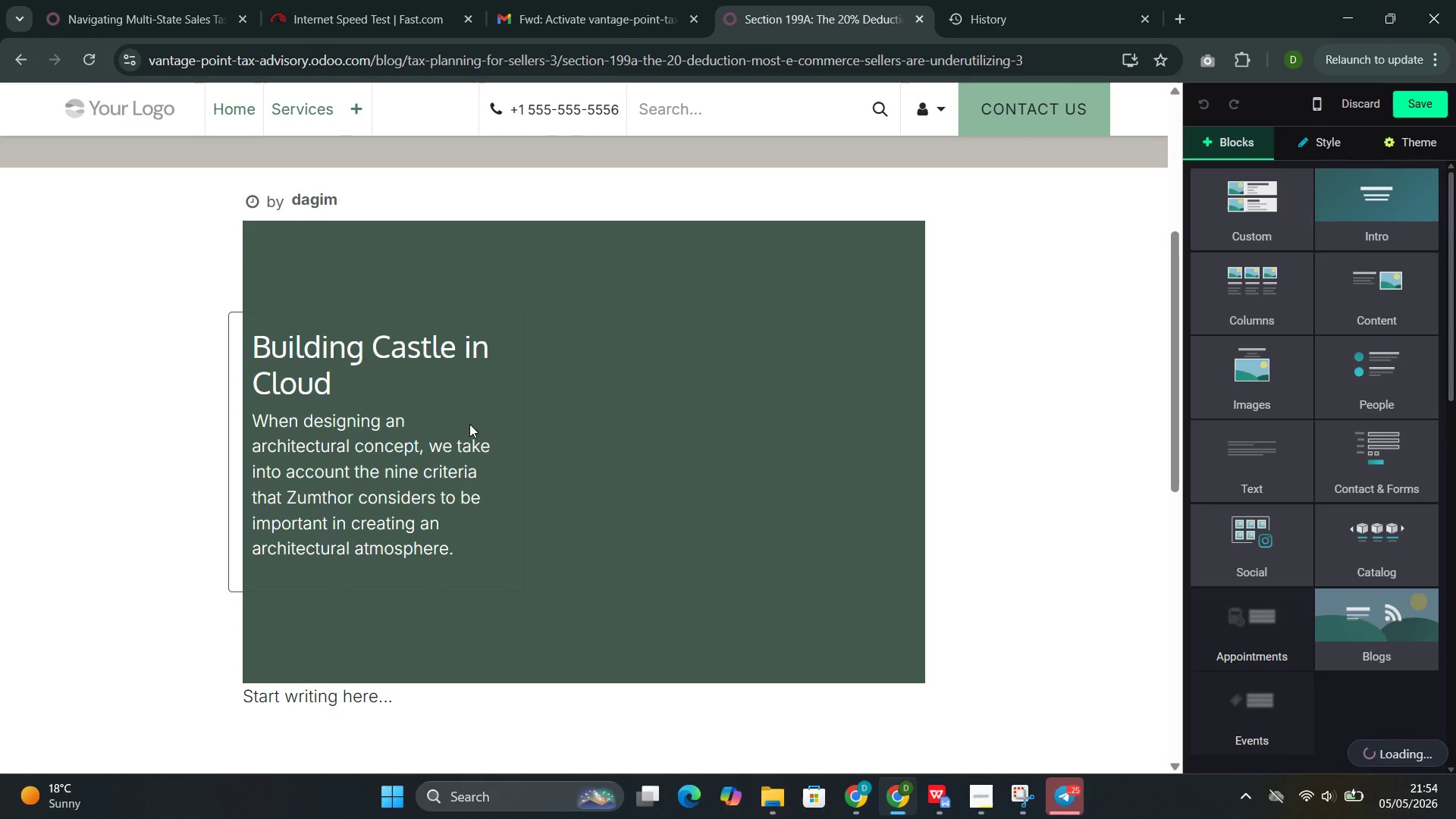 
double_click([478, 419])
 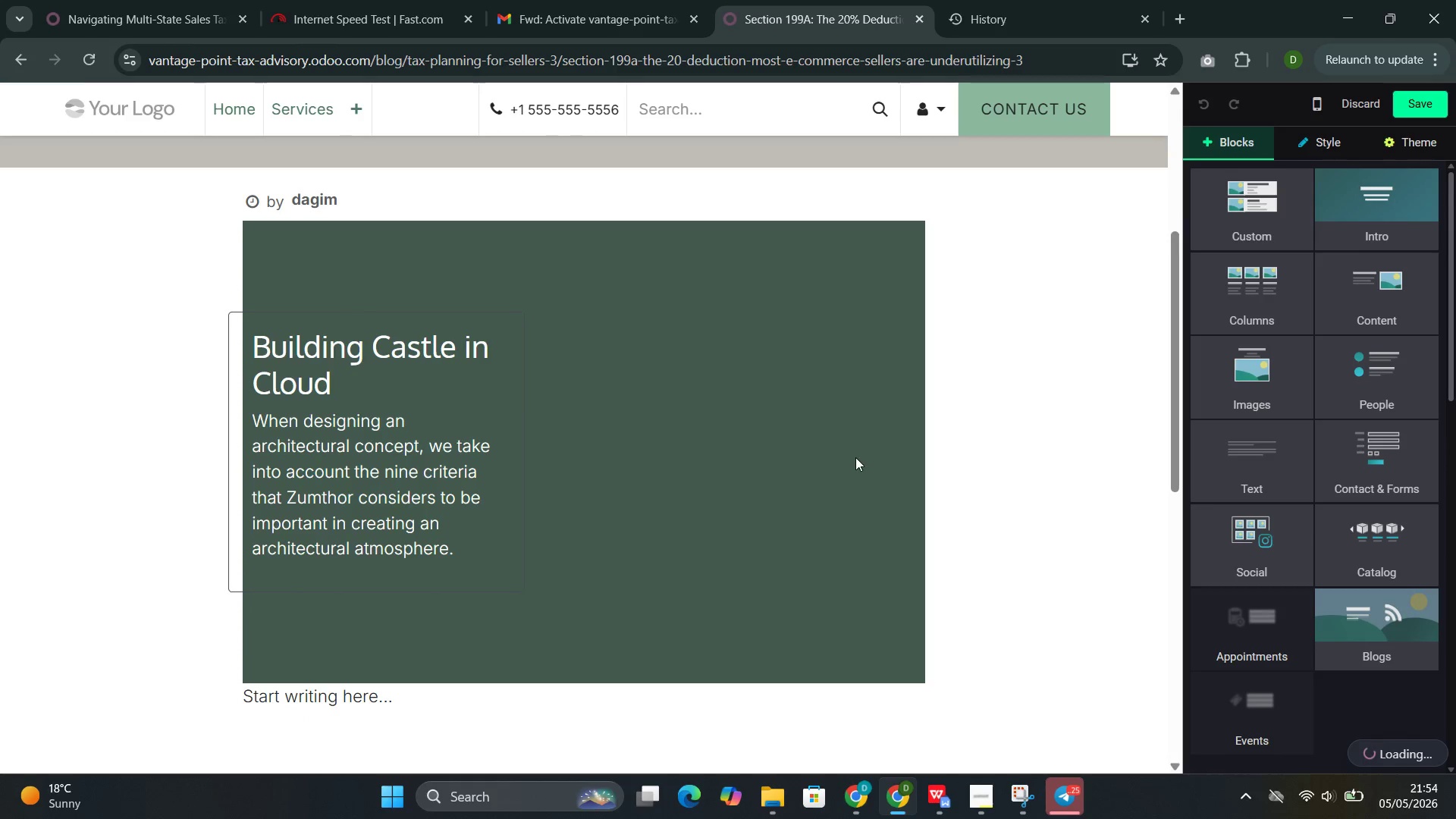 
scroll: coordinate [807, 428], scroll_direction: up, amount: 4.0
 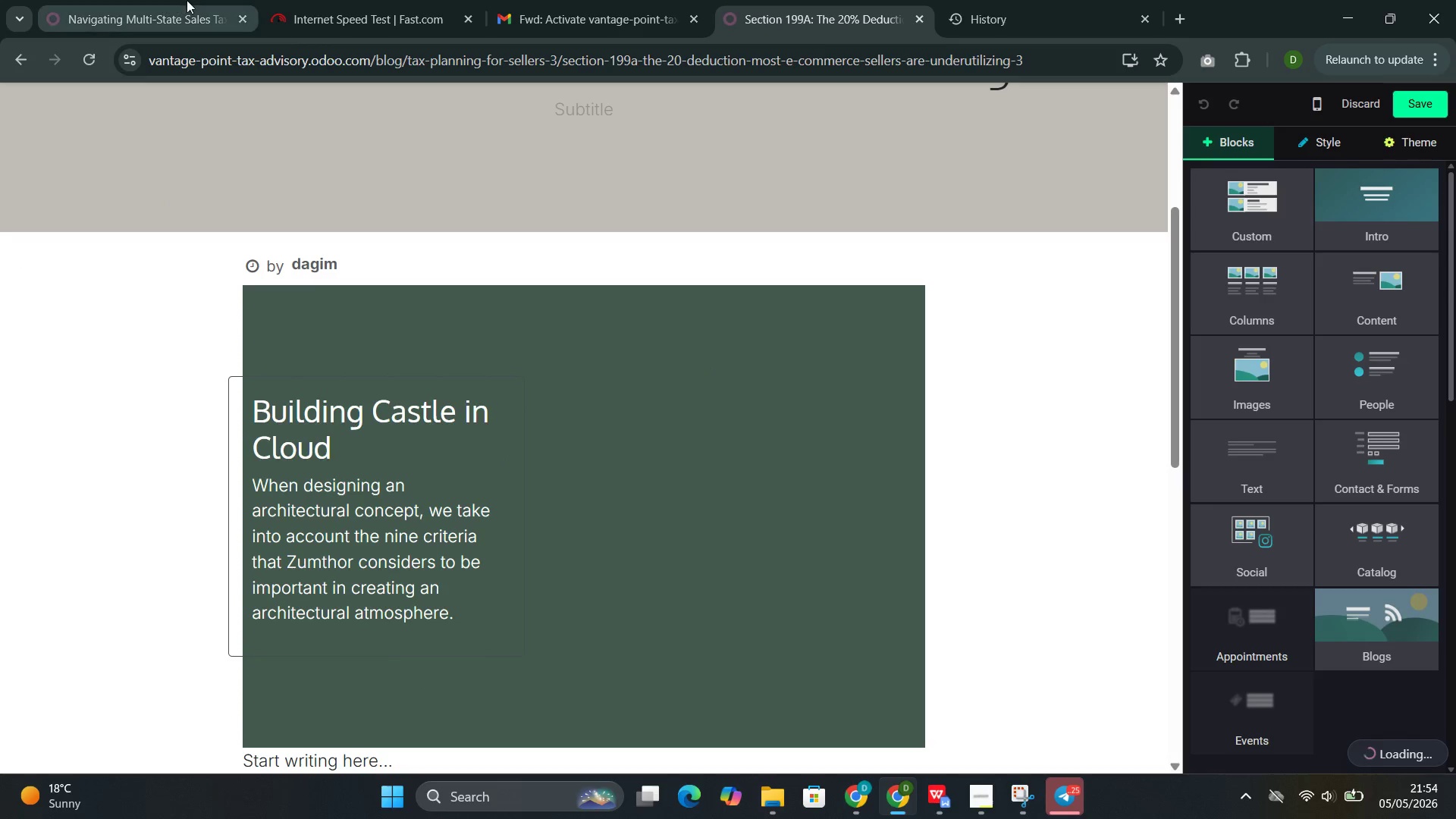 
left_click([334, 11])
 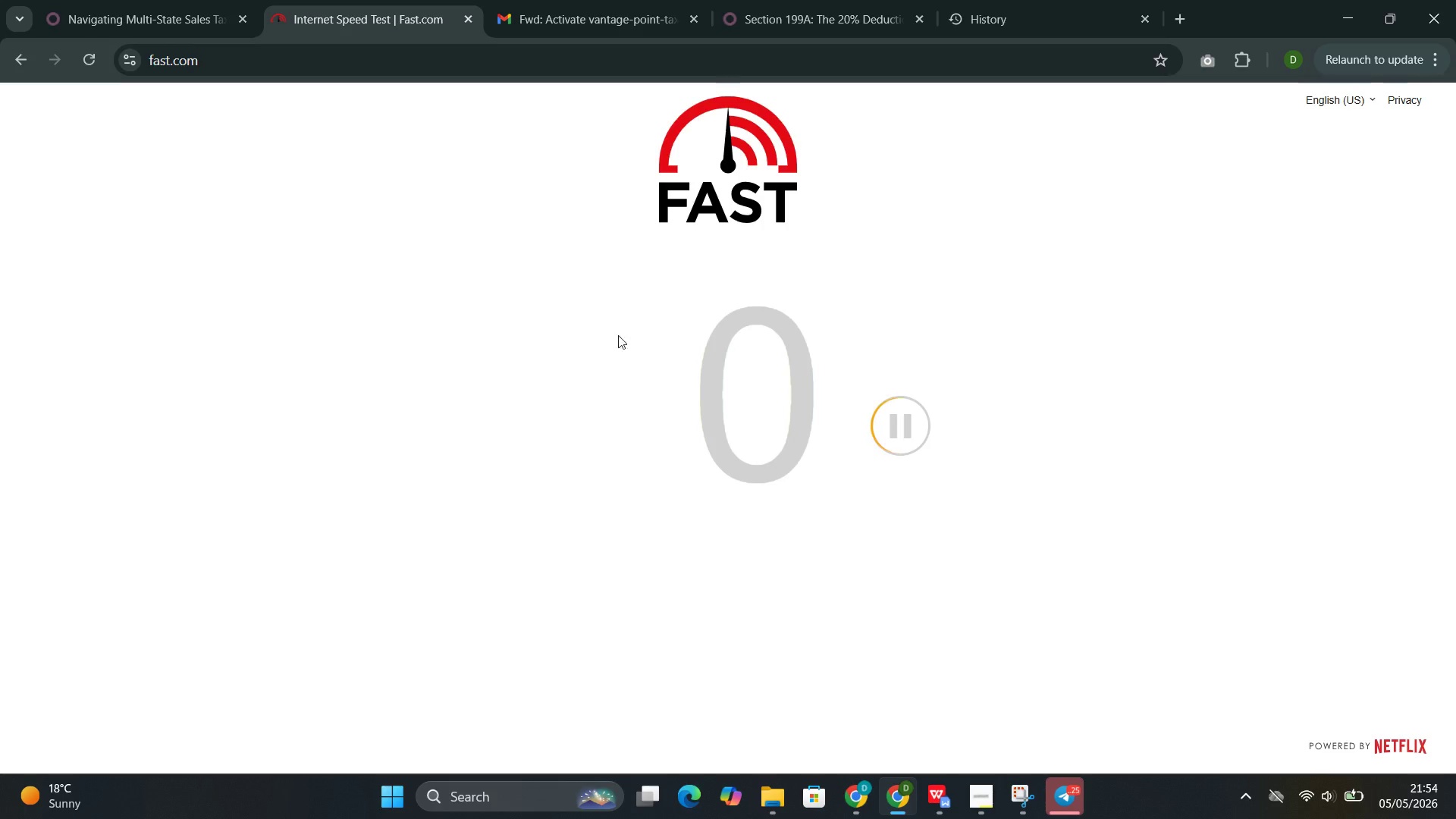 
scroll: coordinate [655, 338], scroll_direction: down, amount: 1.0
 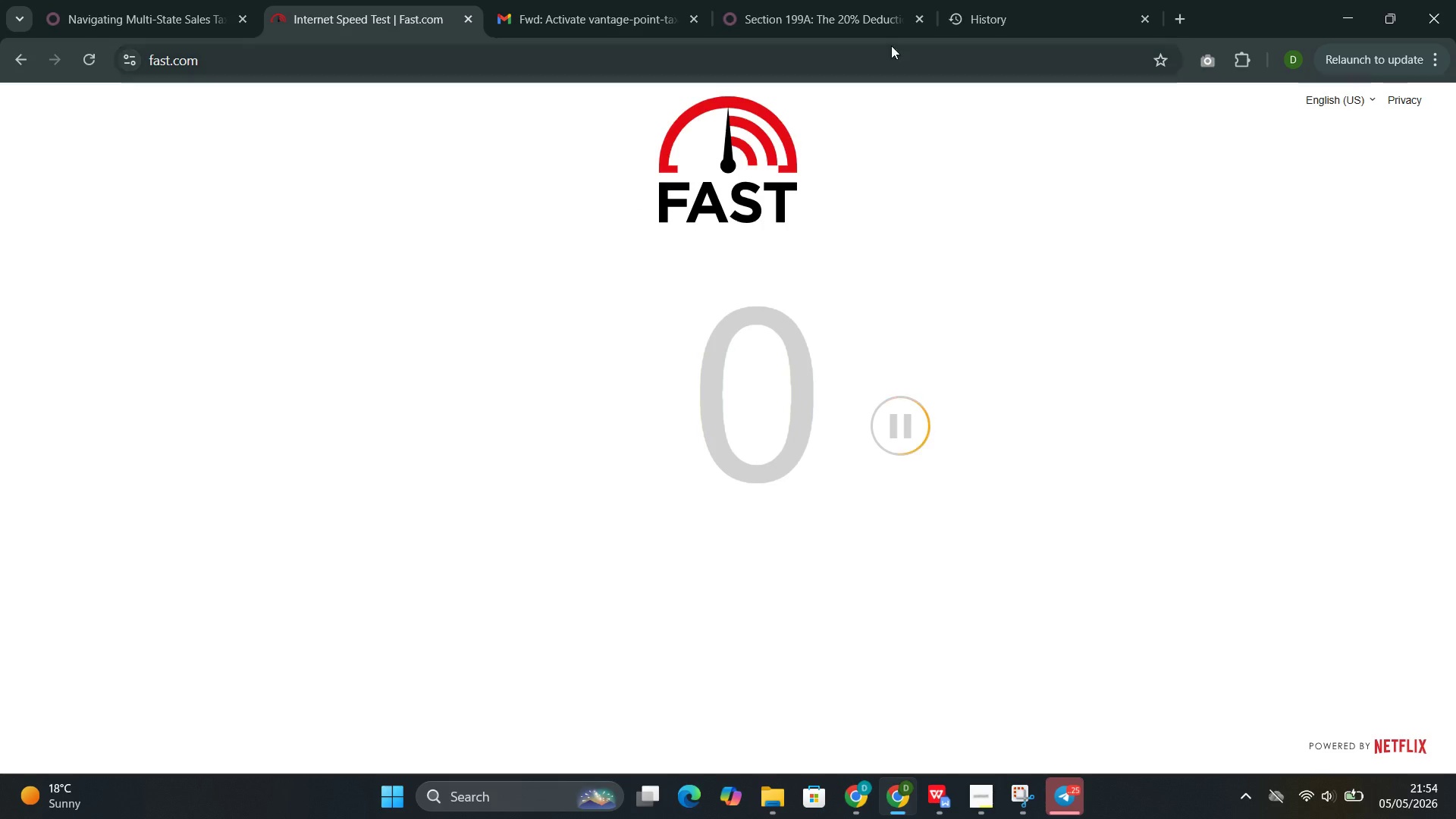 
left_click([830, 12])
 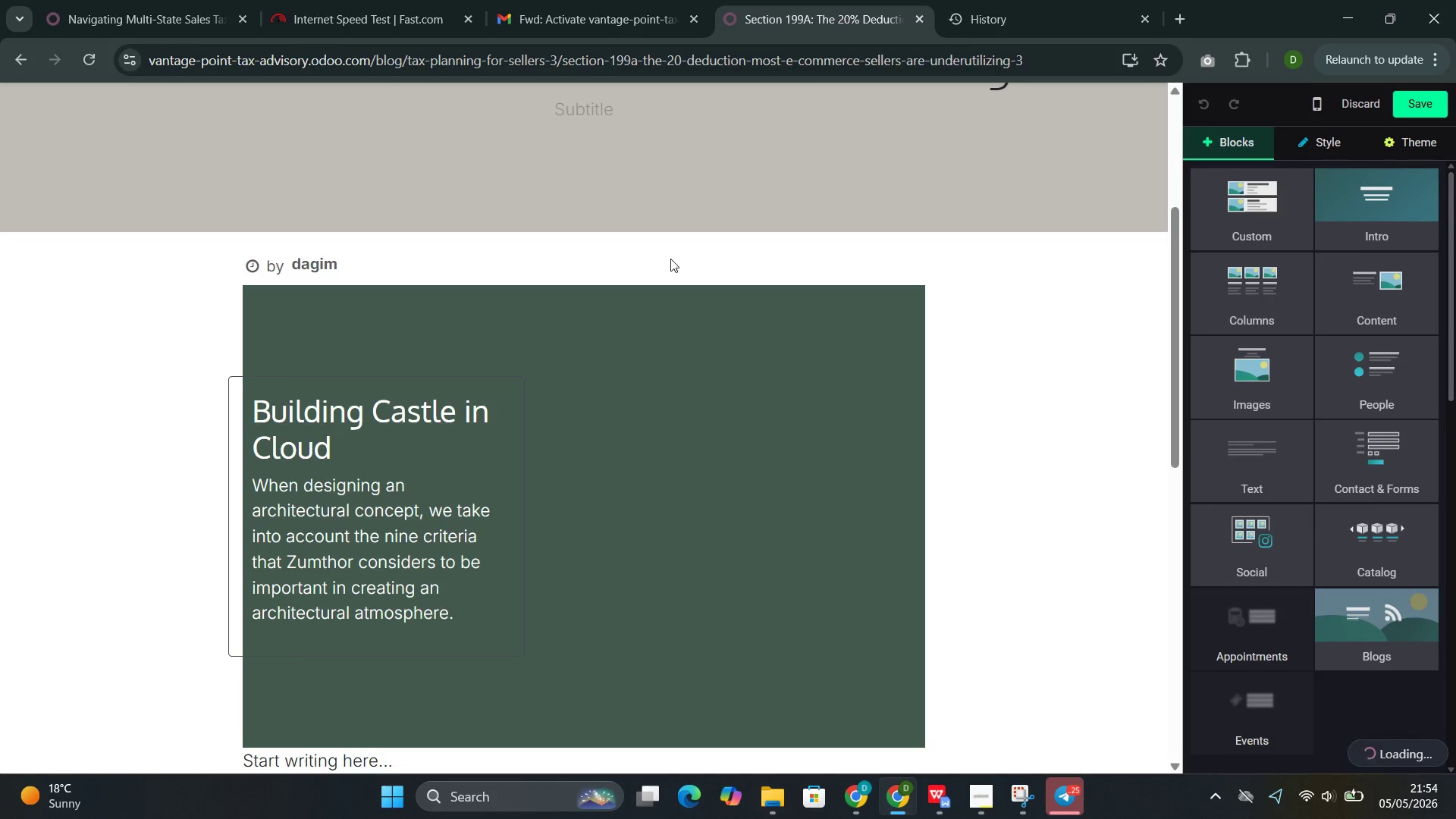 
scroll: coordinate [674, 364], scroll_direction: down, amount: 1.0
 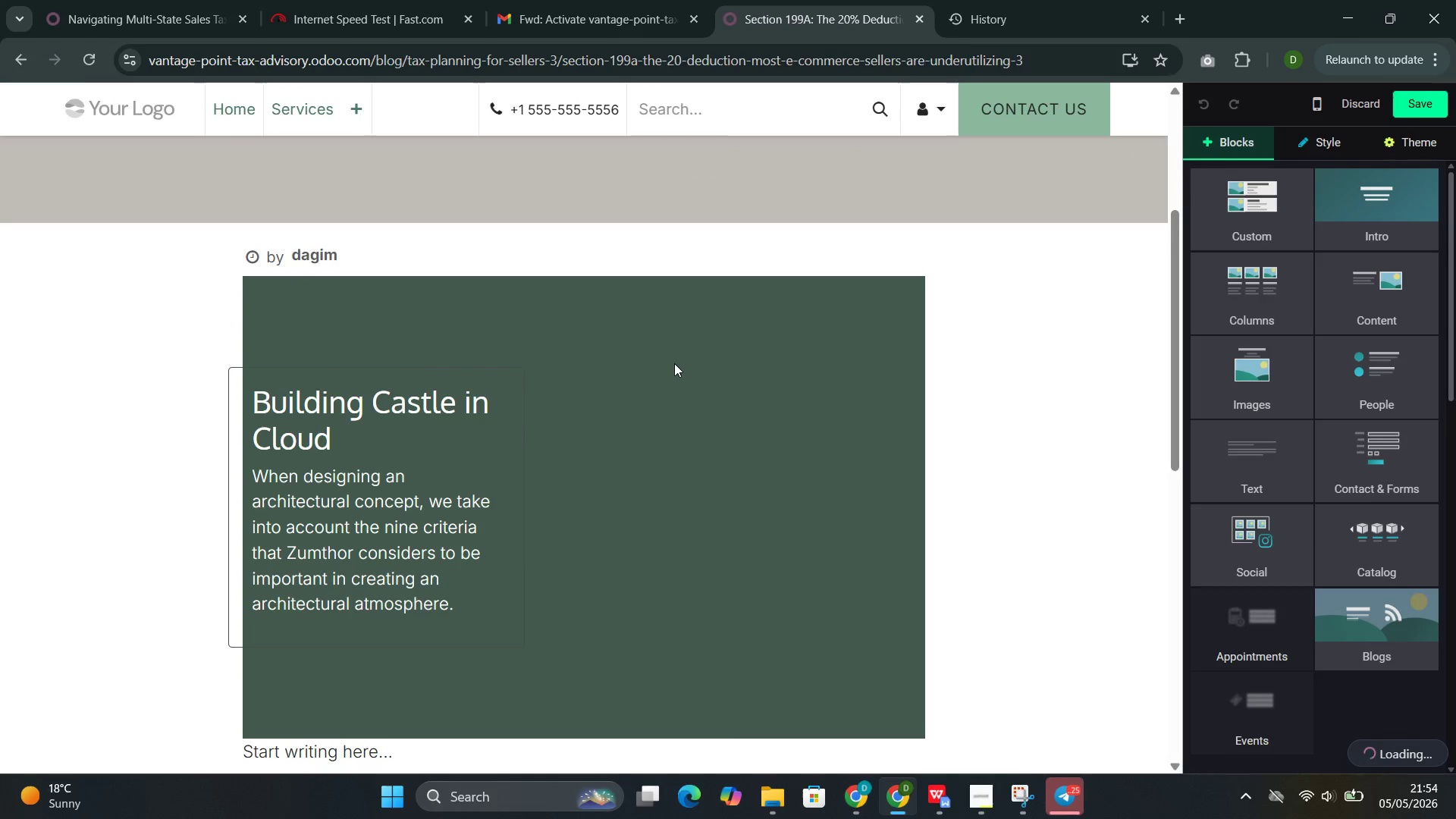 
wait(7.81)
 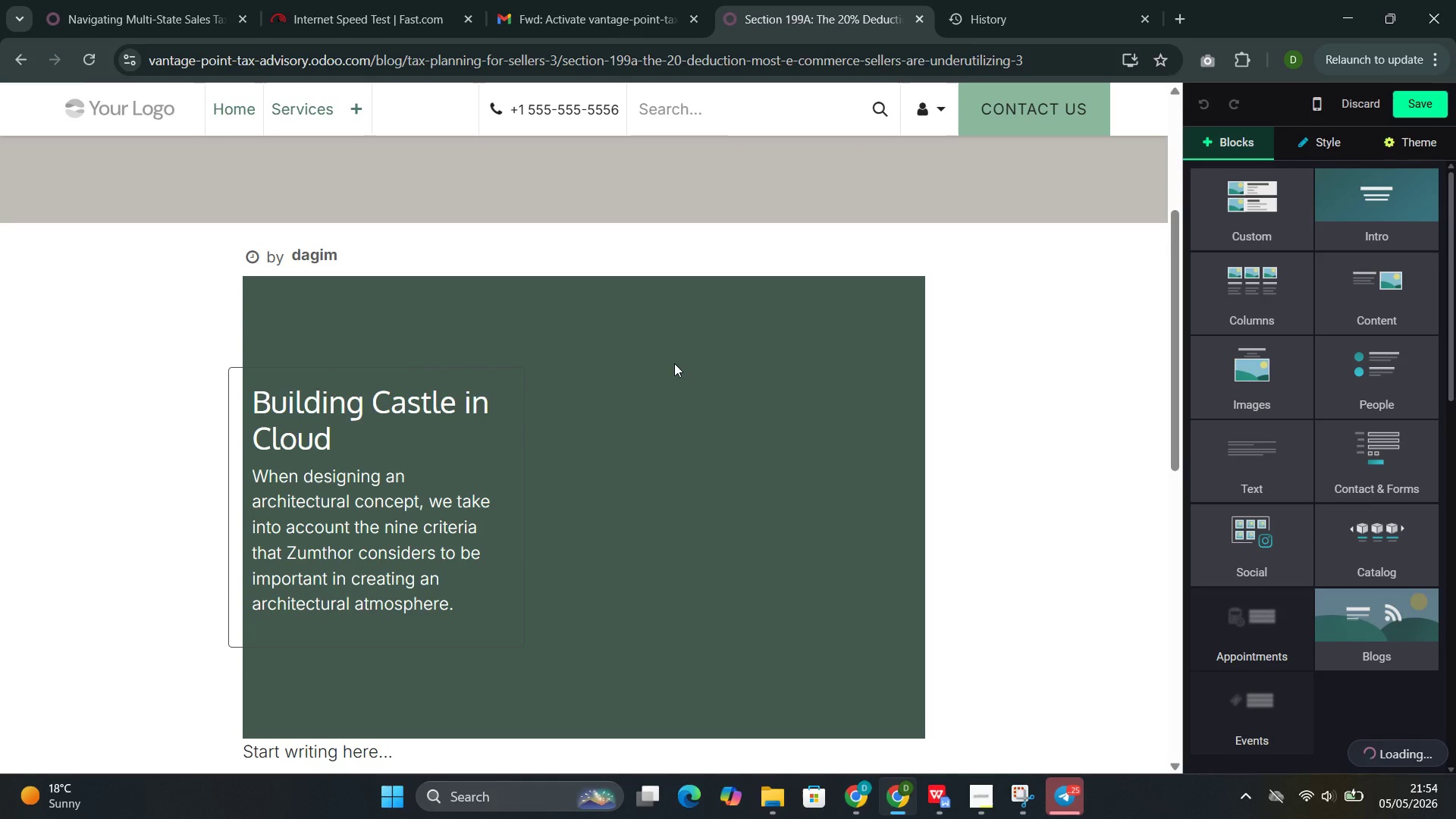 
left_click([374, 3])
 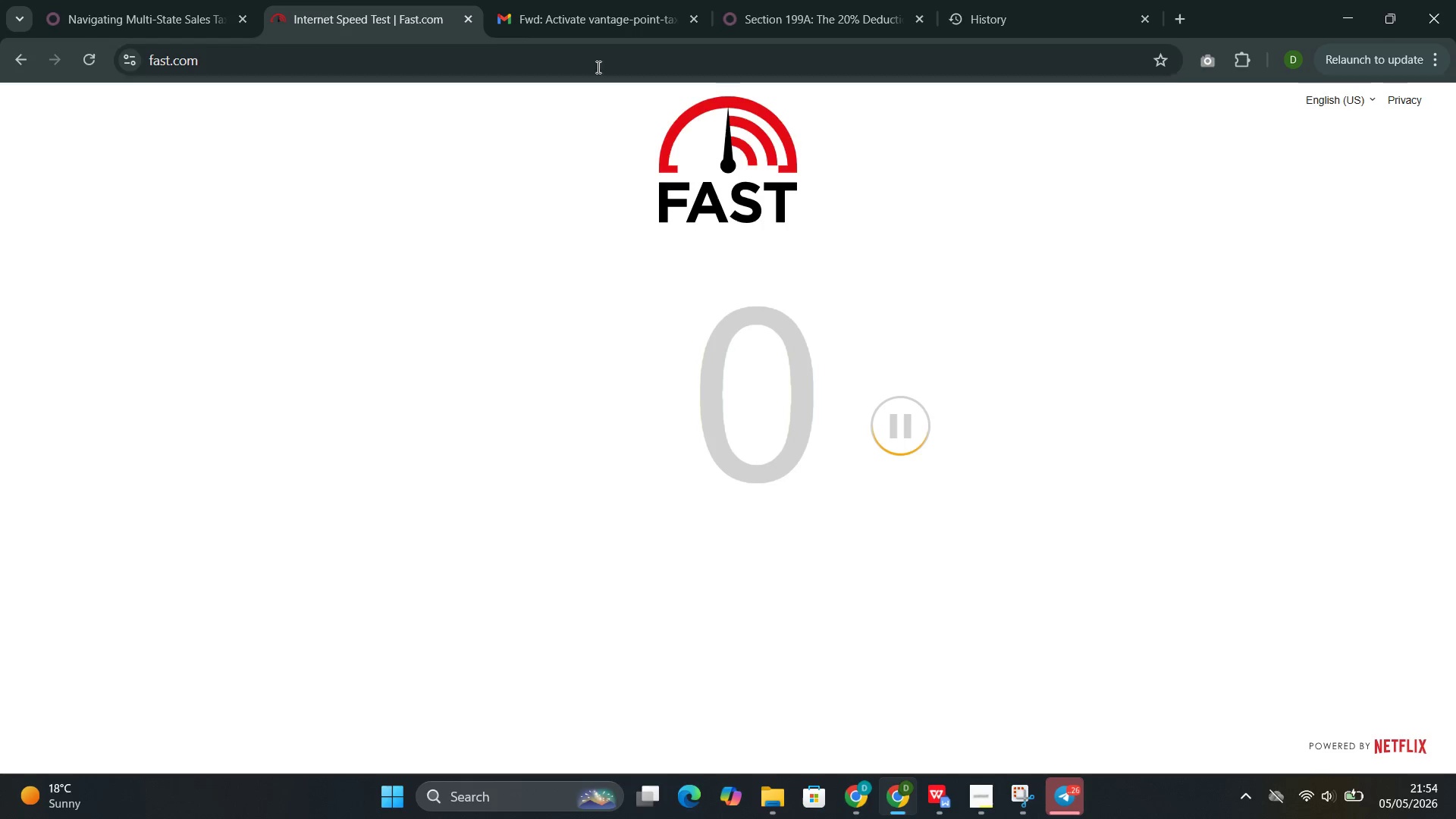 
left_click([836, 20])
 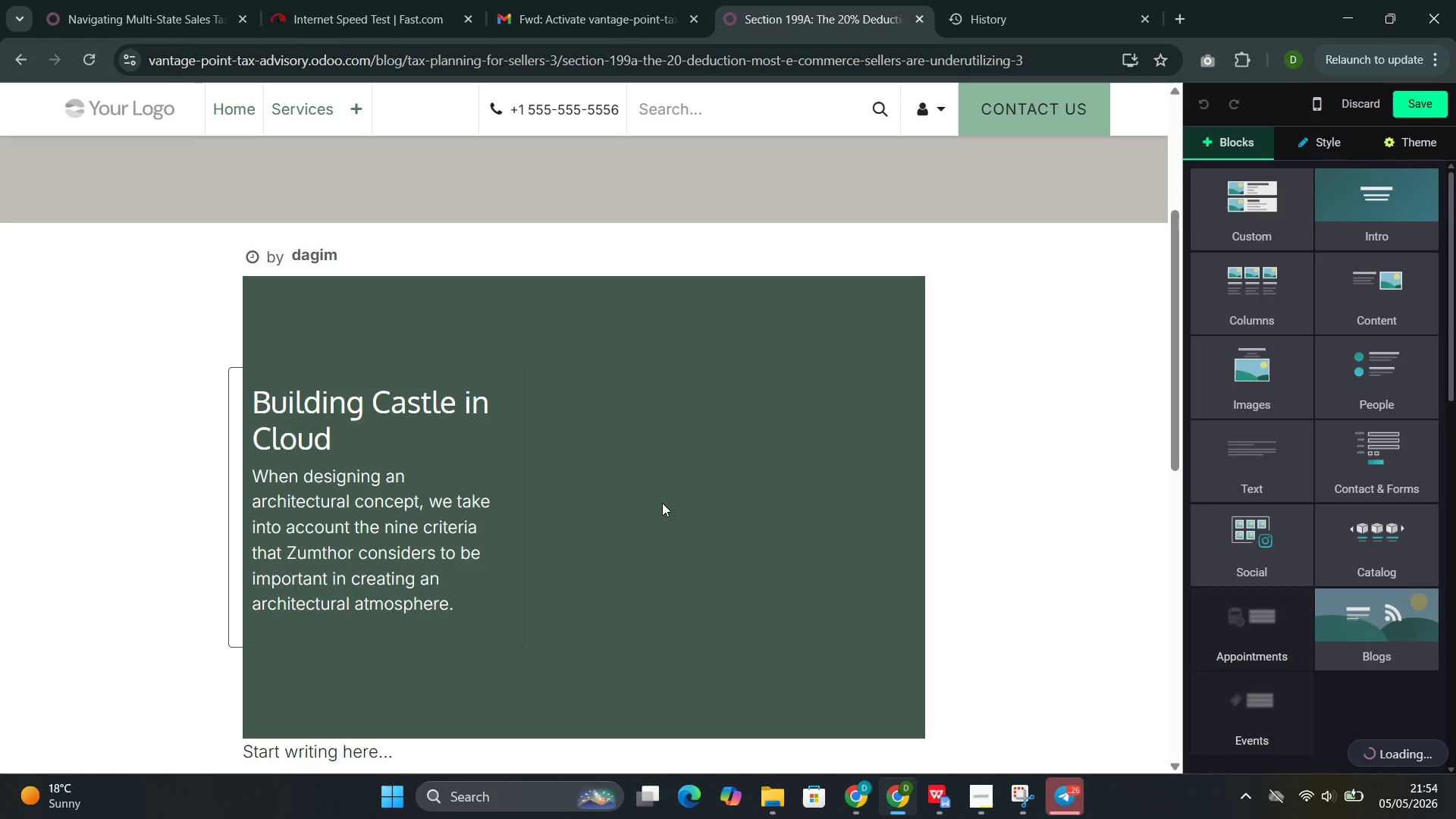 
wait(17.78)
 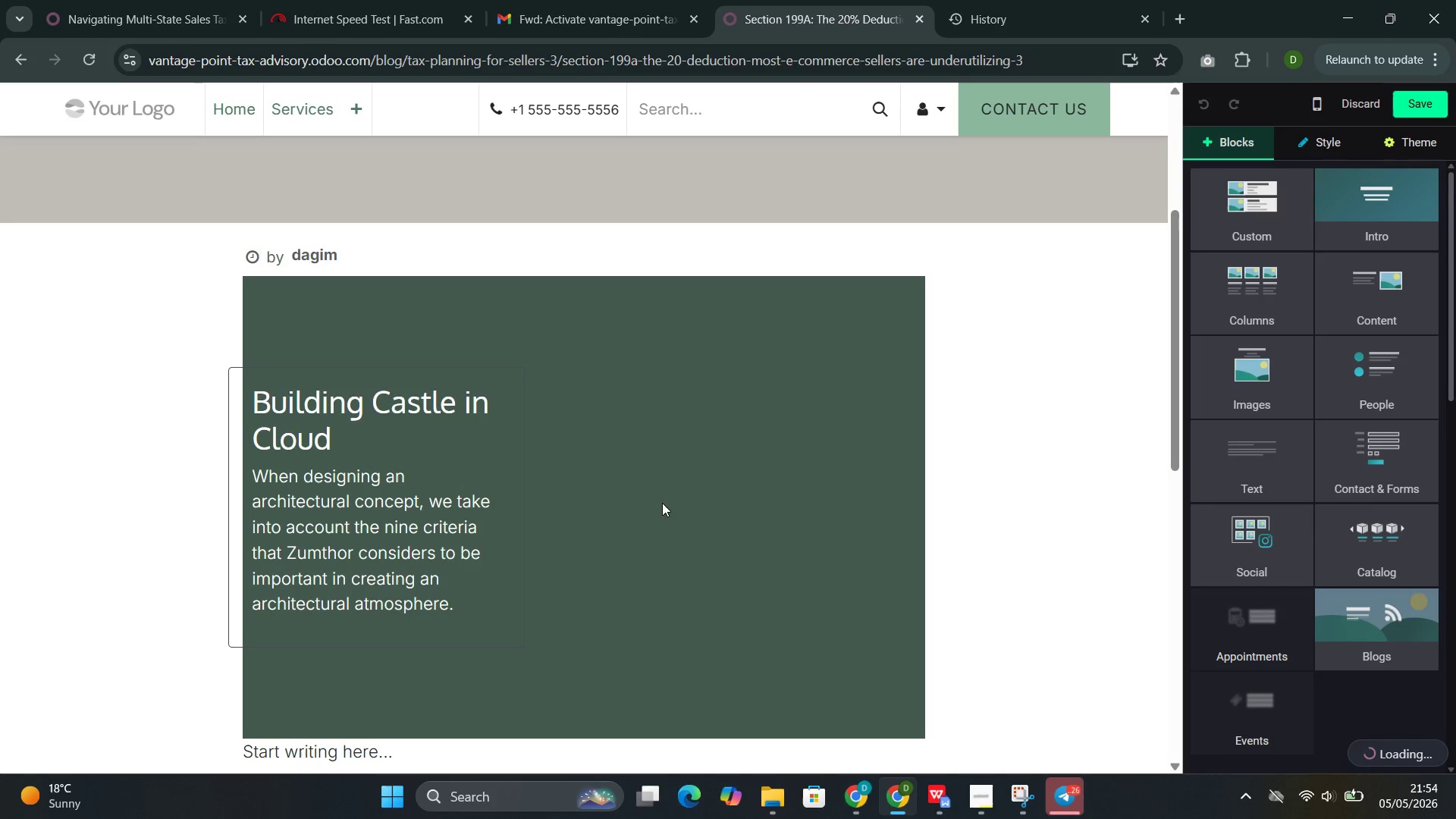 
left_click([389, 2])
 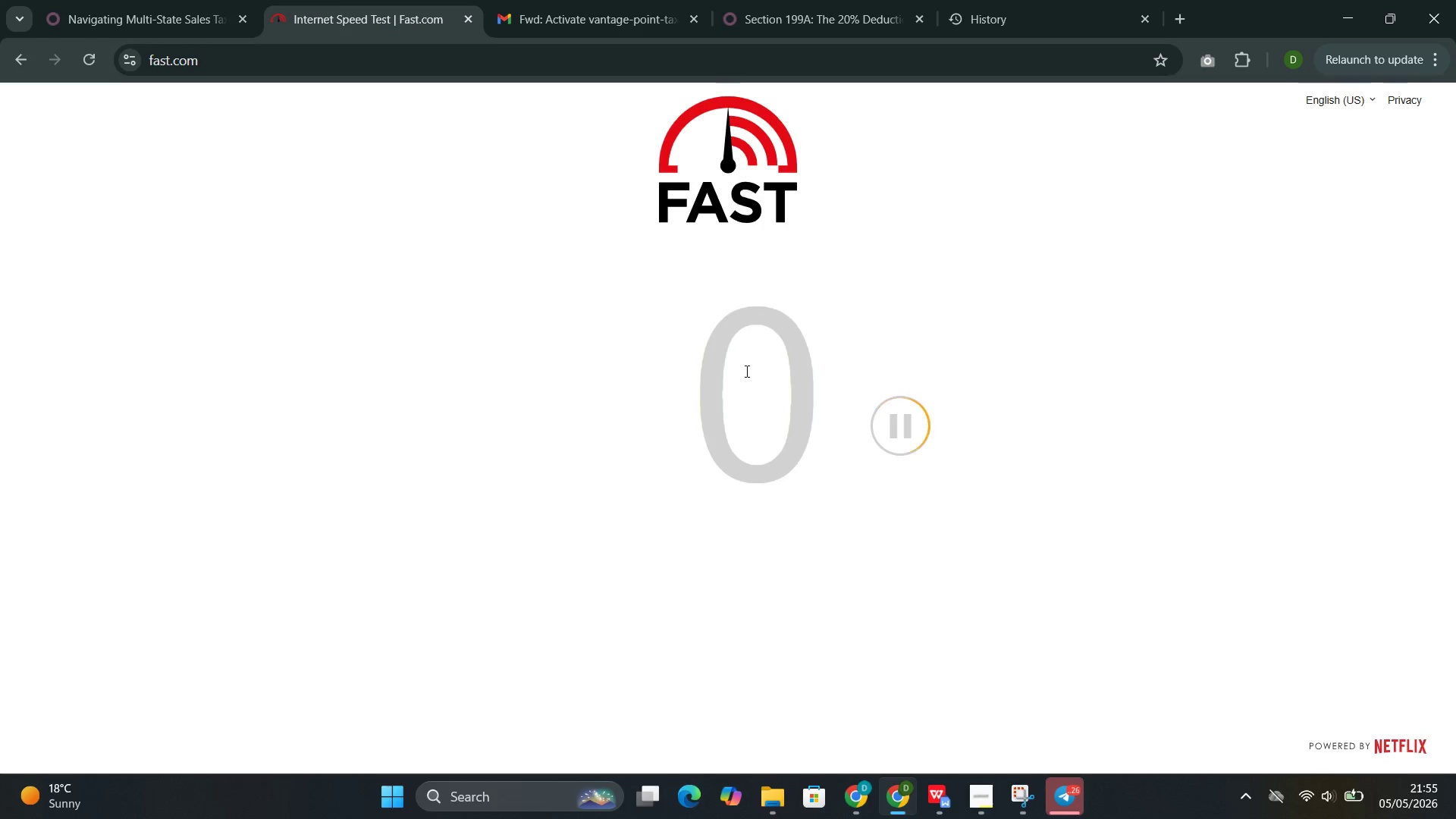 
left_click([807, 0])
 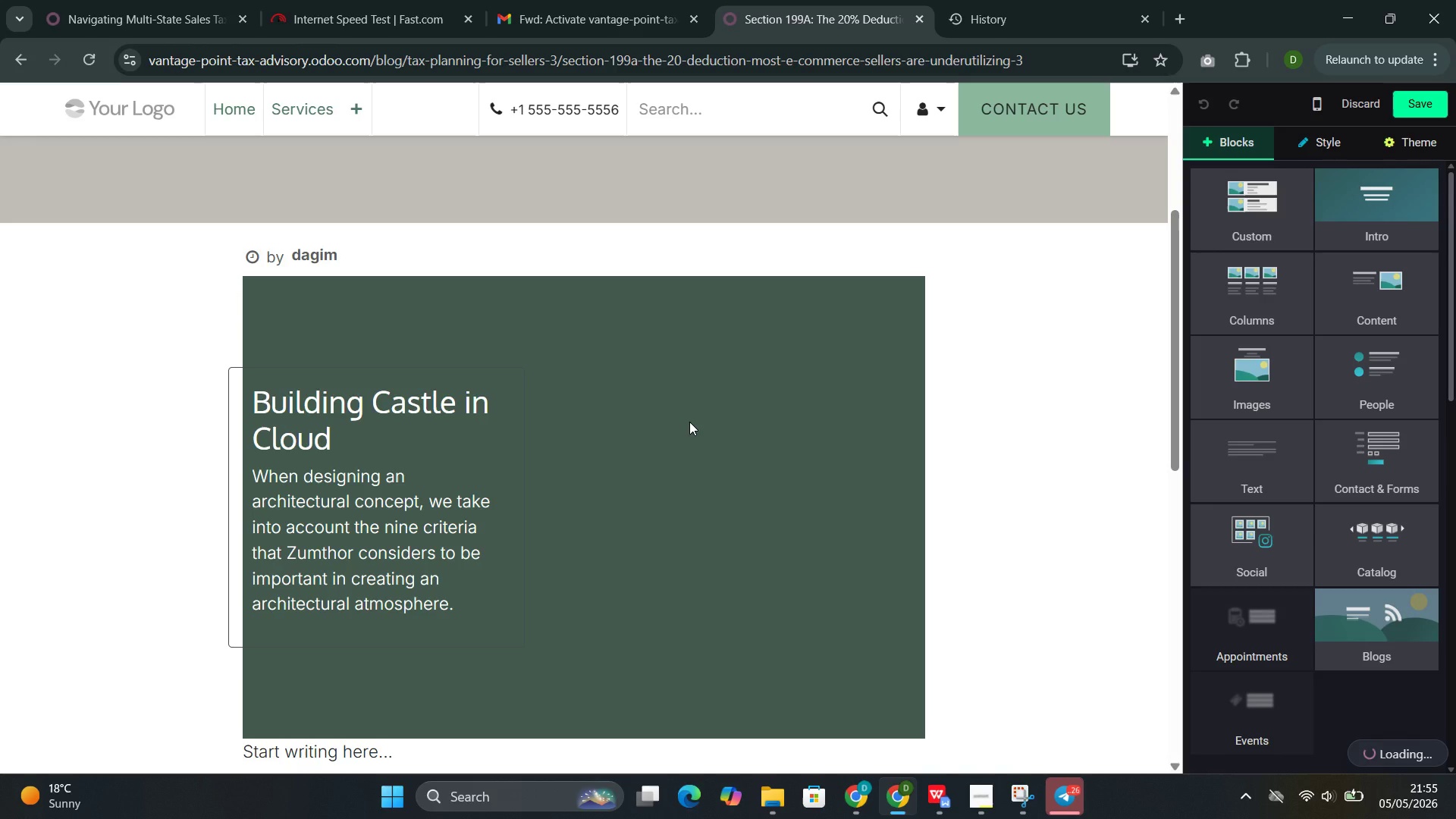 
wait(25.67)
 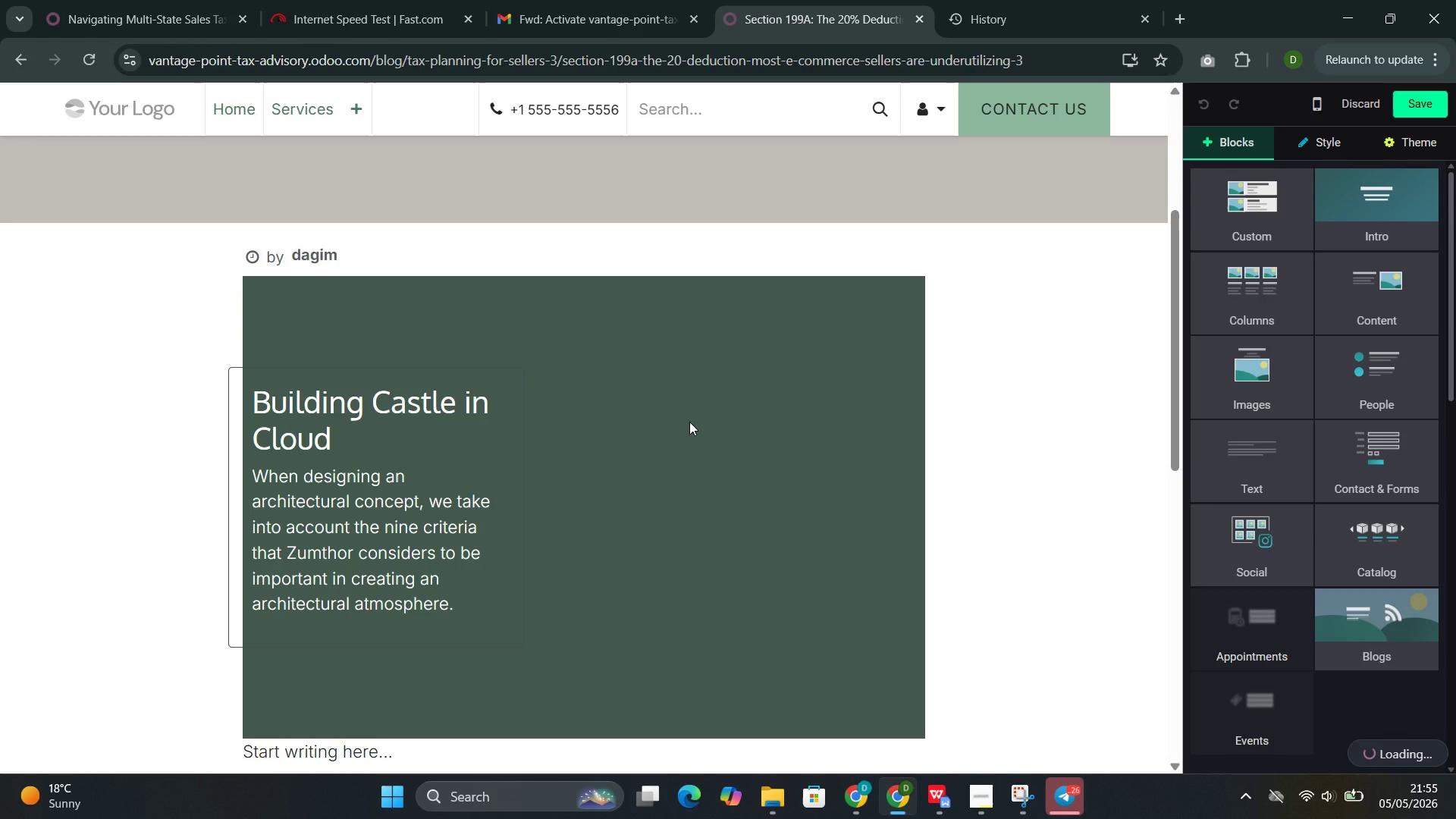 
left_click([375, 18])
 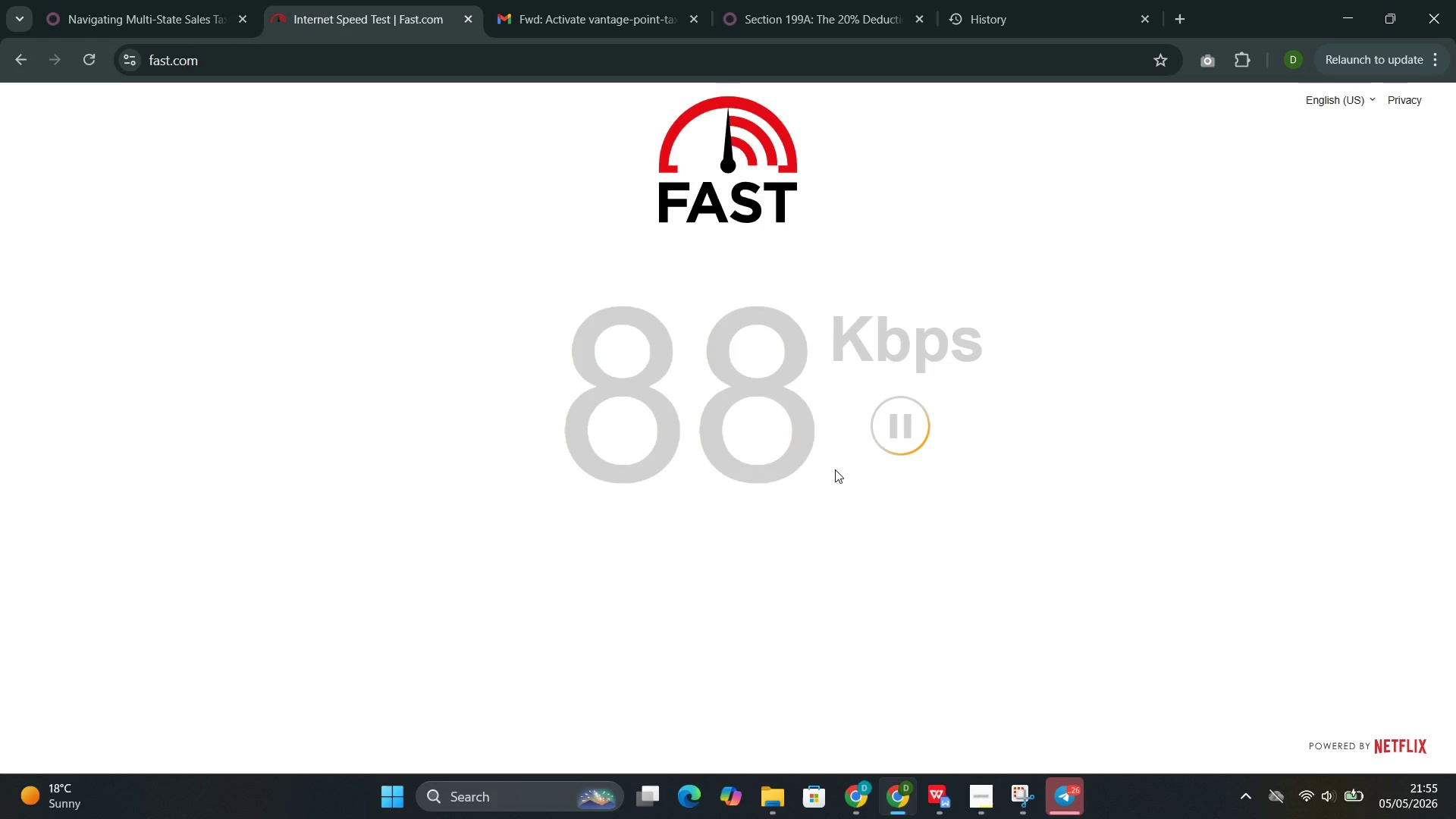 
wait(15.56)
 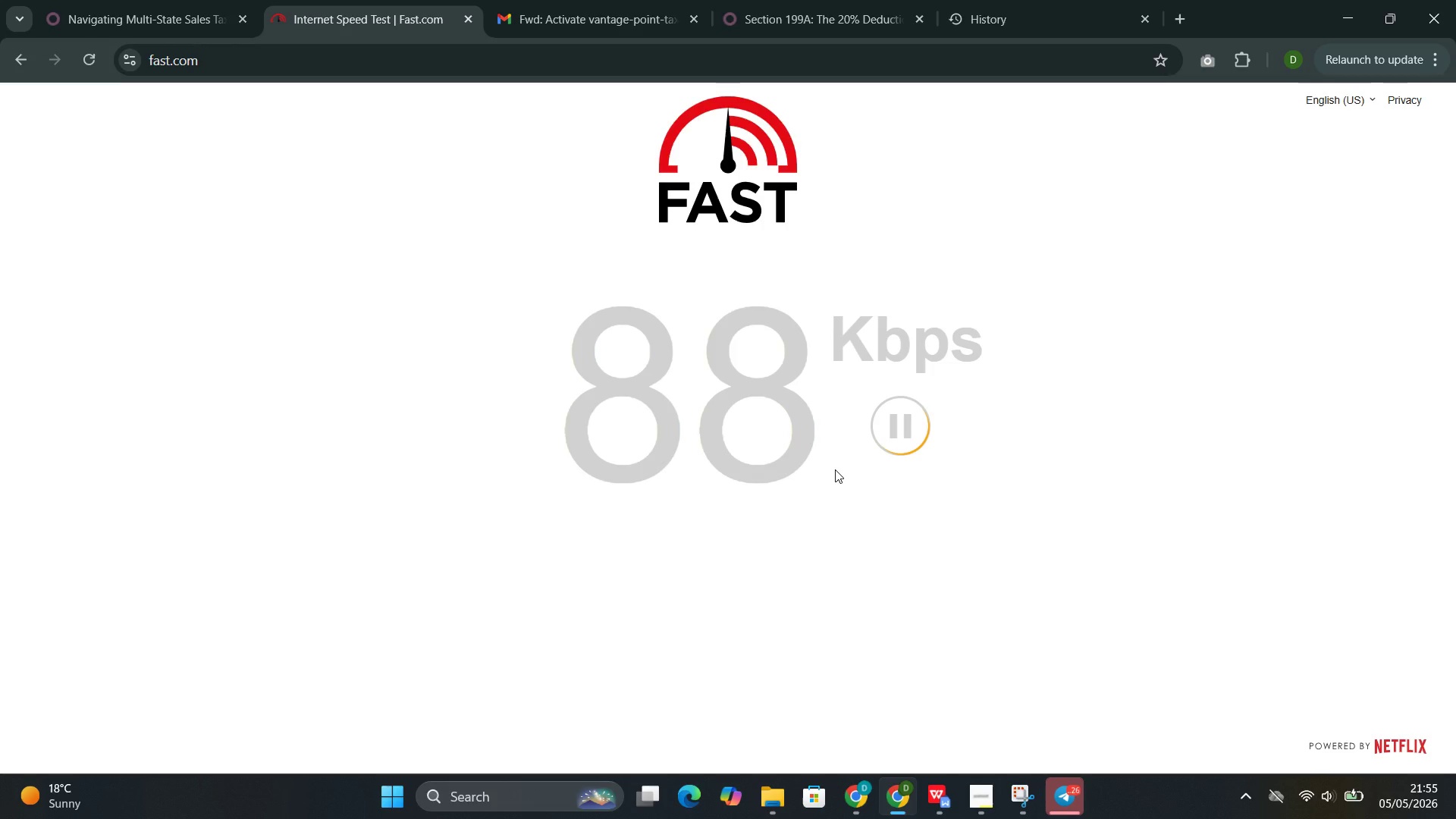 
left_click([811, 14])
 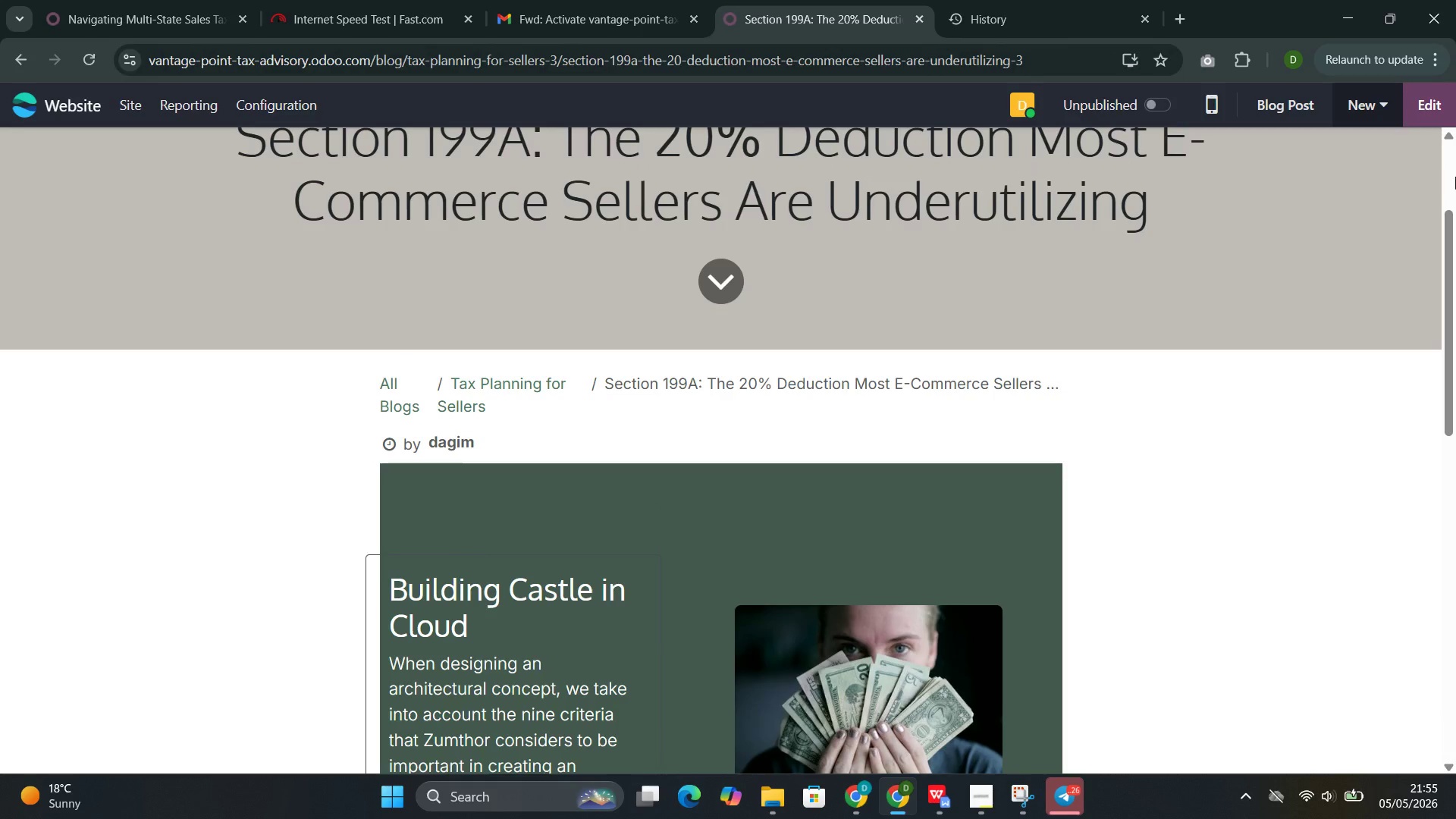 
left_click([1435, 94])
 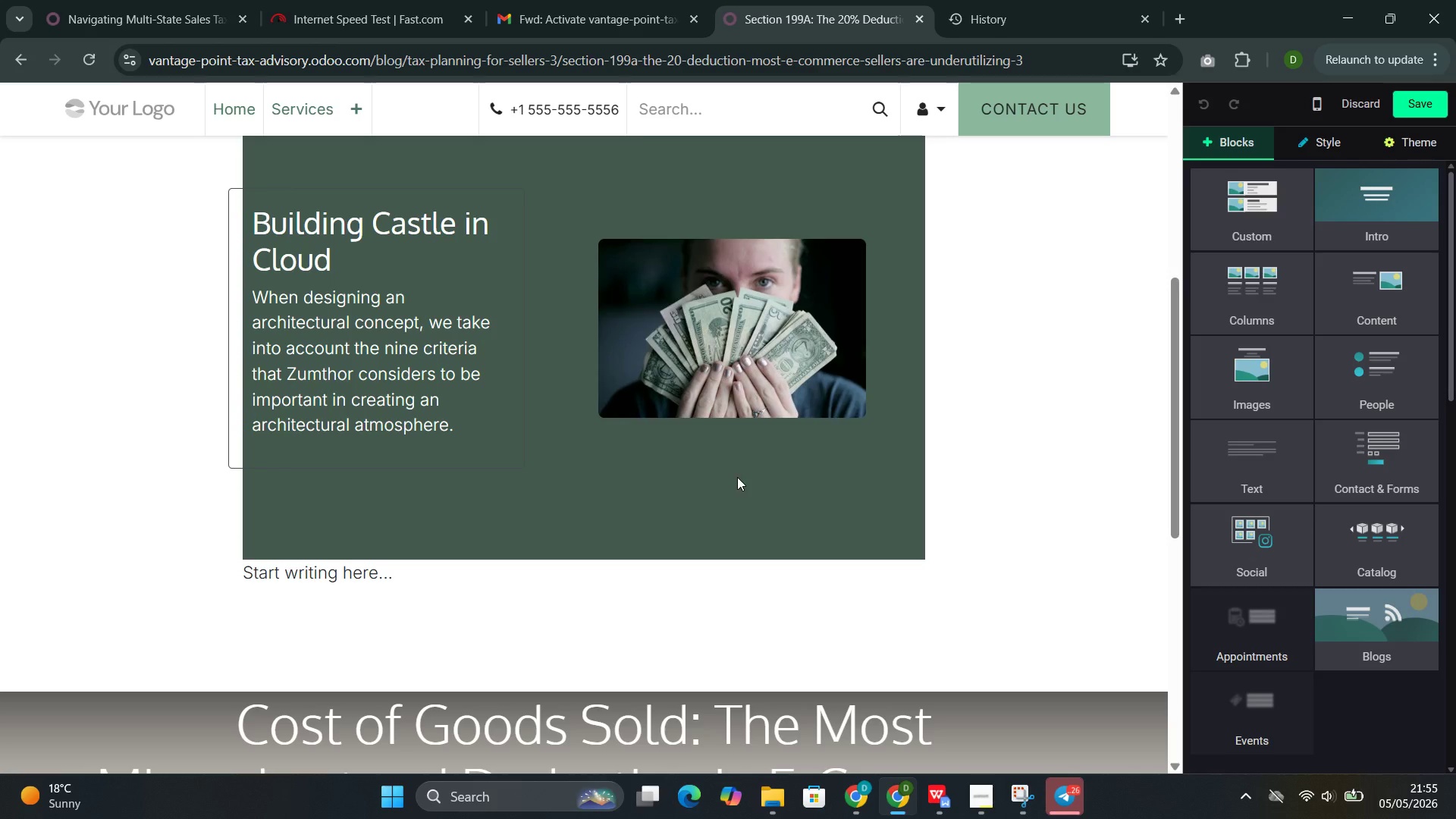 
left_click([490, 356])
 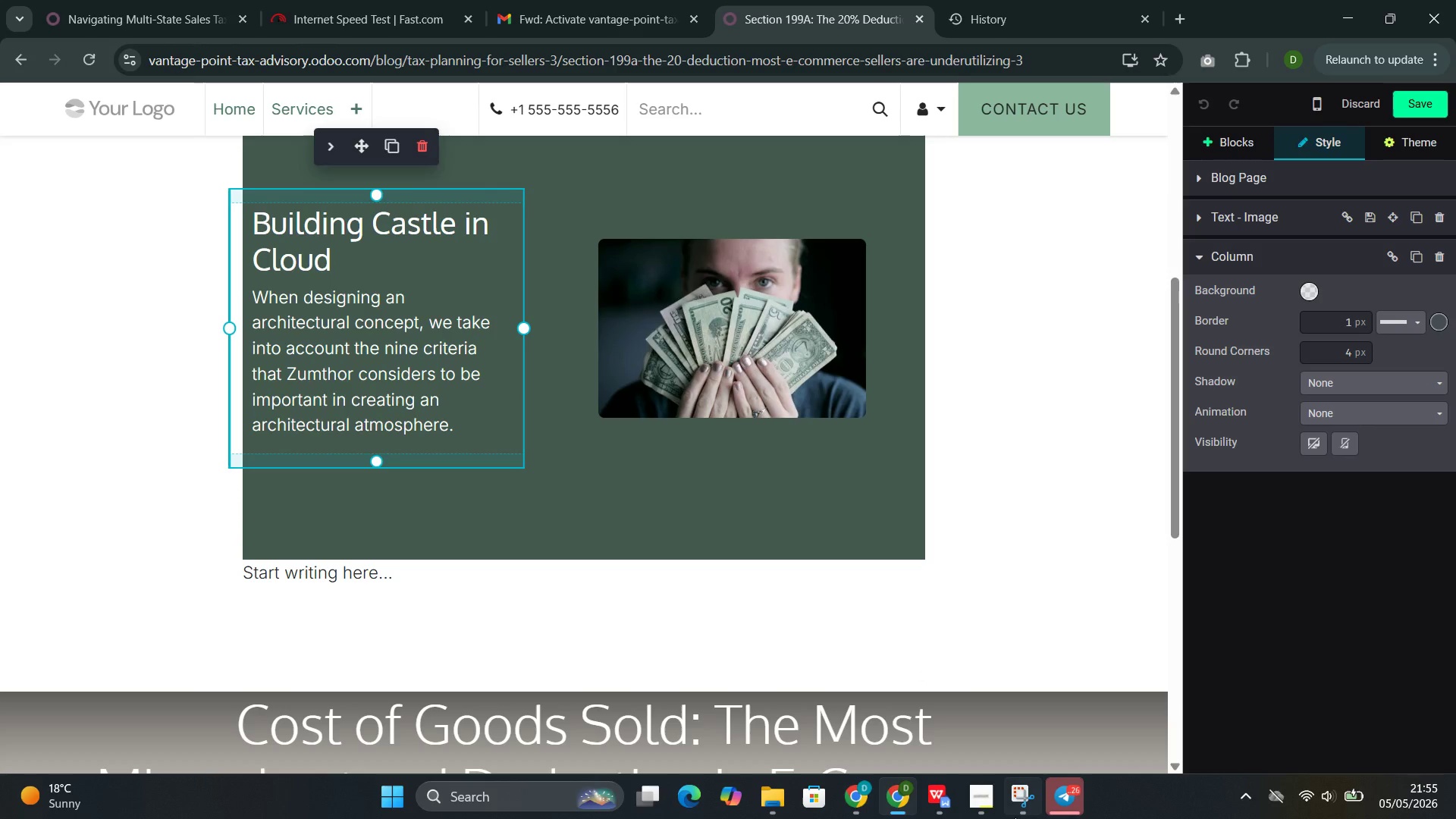 
wait(5.52)
 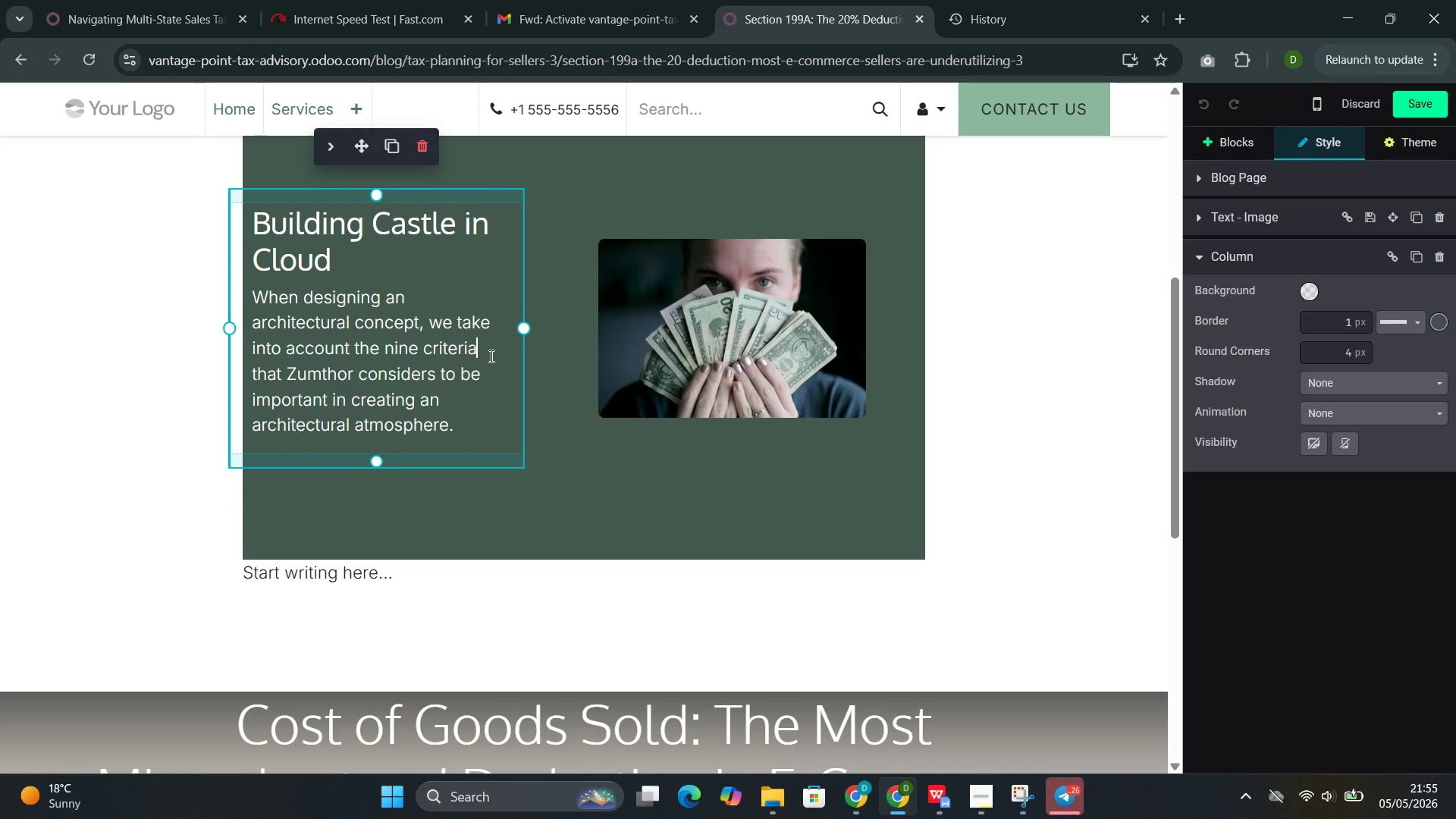 
left_click([943, 707])